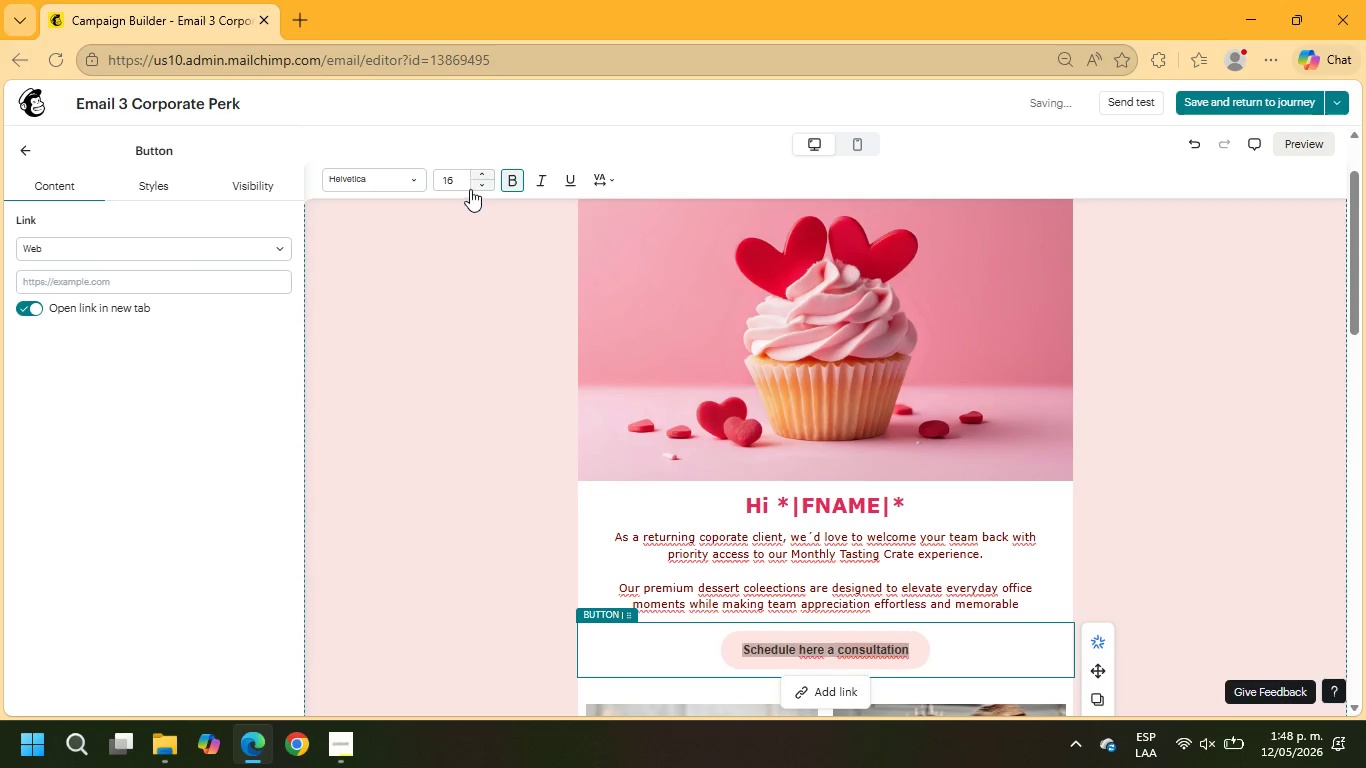 
left_click_drag(start_coordinate=[455, 181], to_coordinate=[430, 186])
 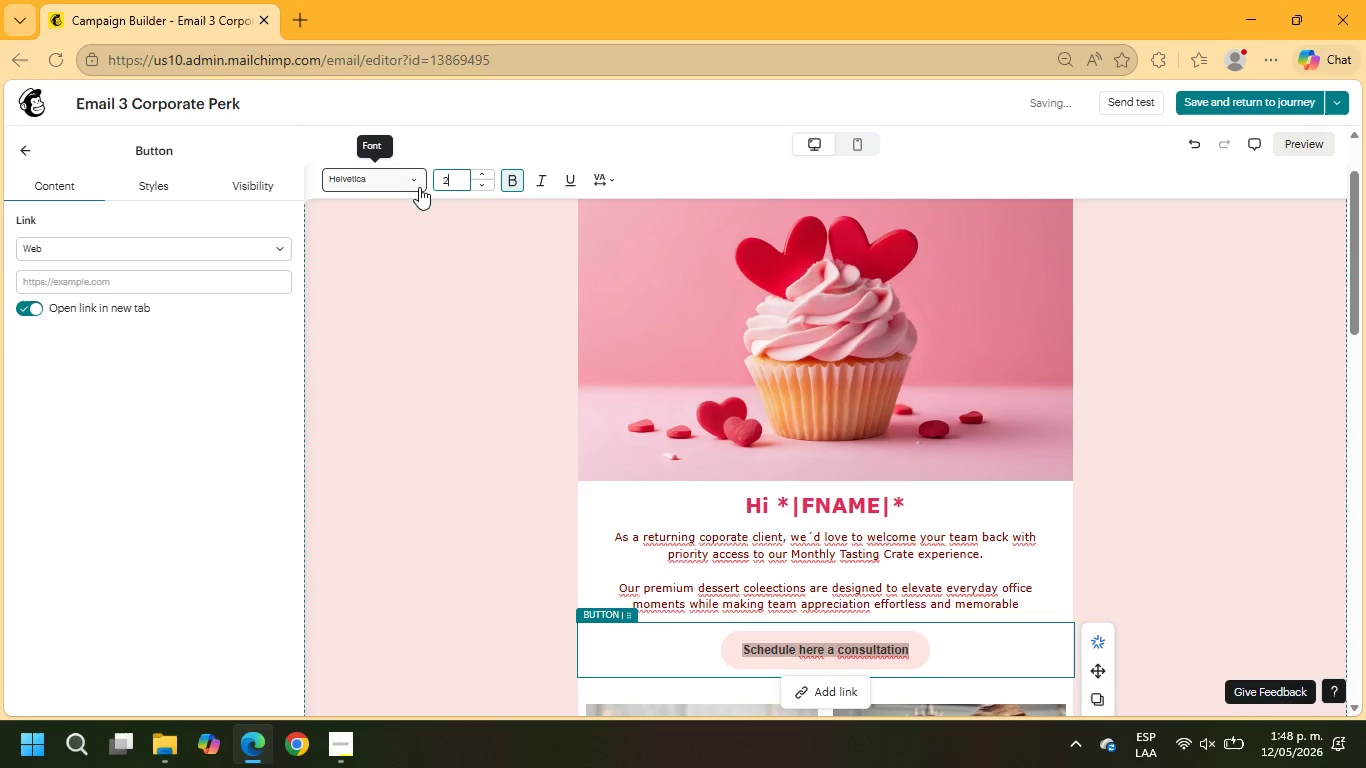 
key(Numpad2)
 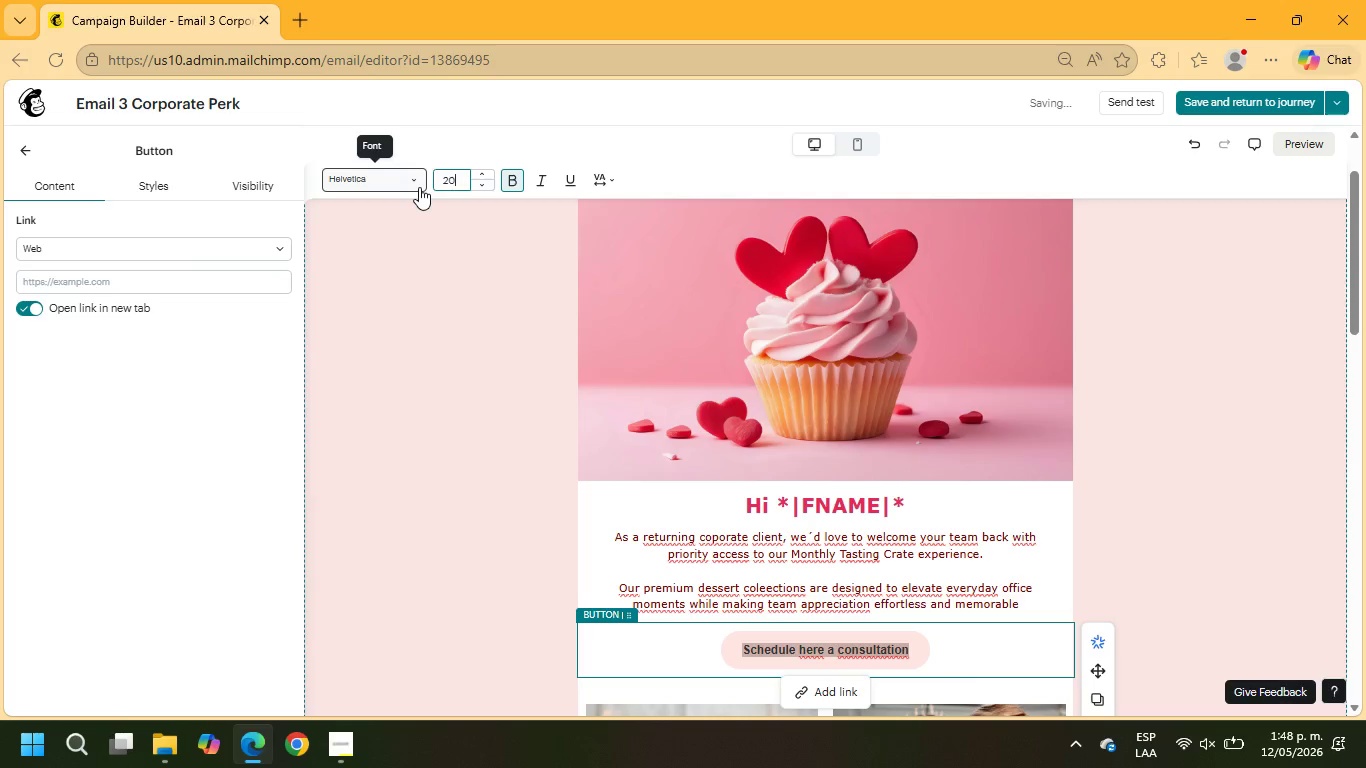 
key(Numpad0)
 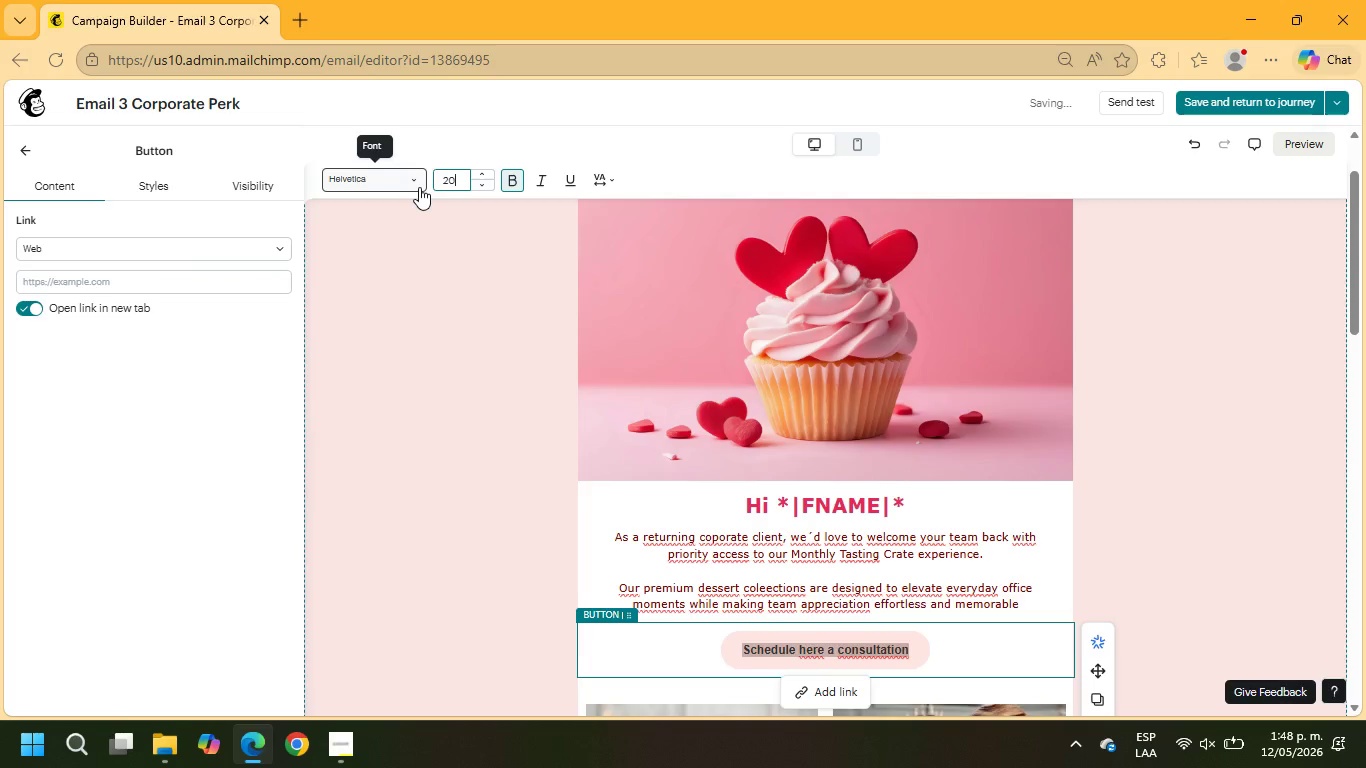 
key(NumpadEnter)
 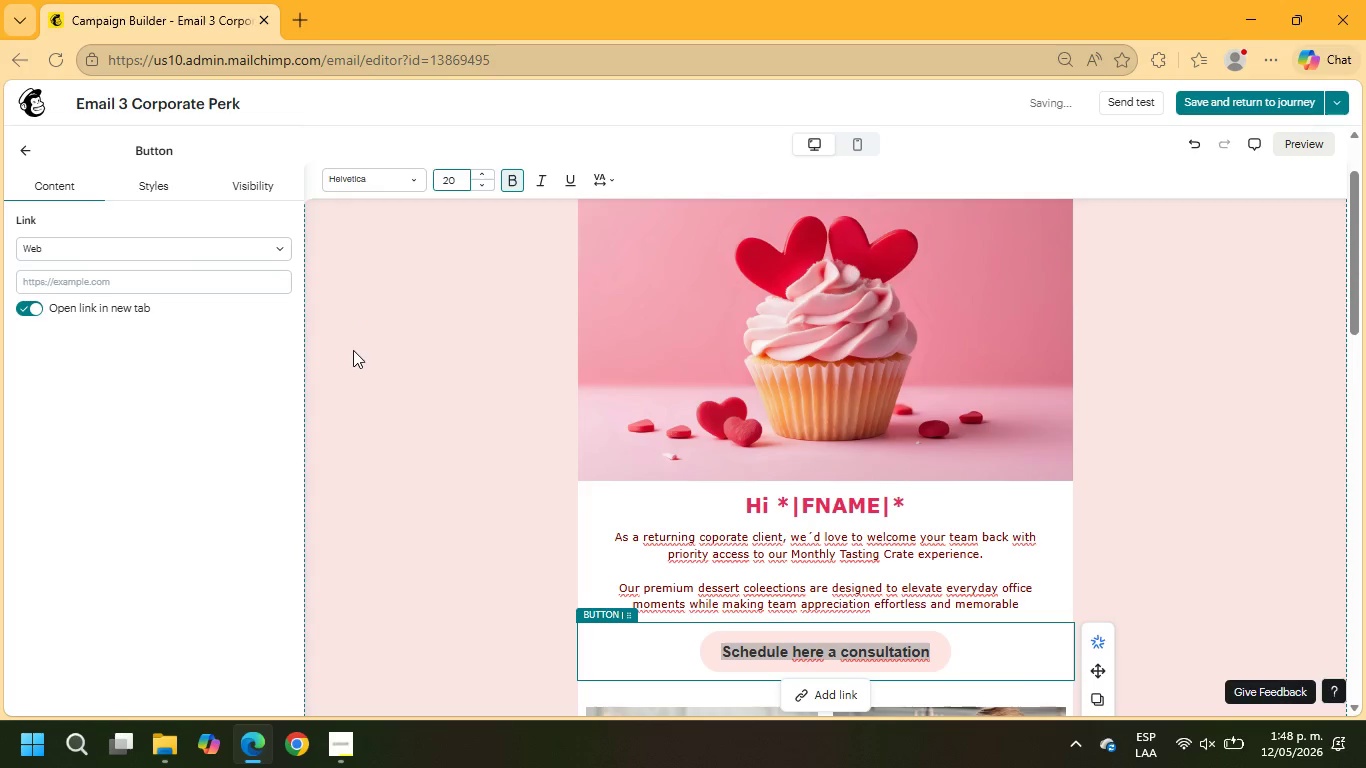 
scroll: coordinate [825, 560], scroll_direction: down, amount: 1.0
 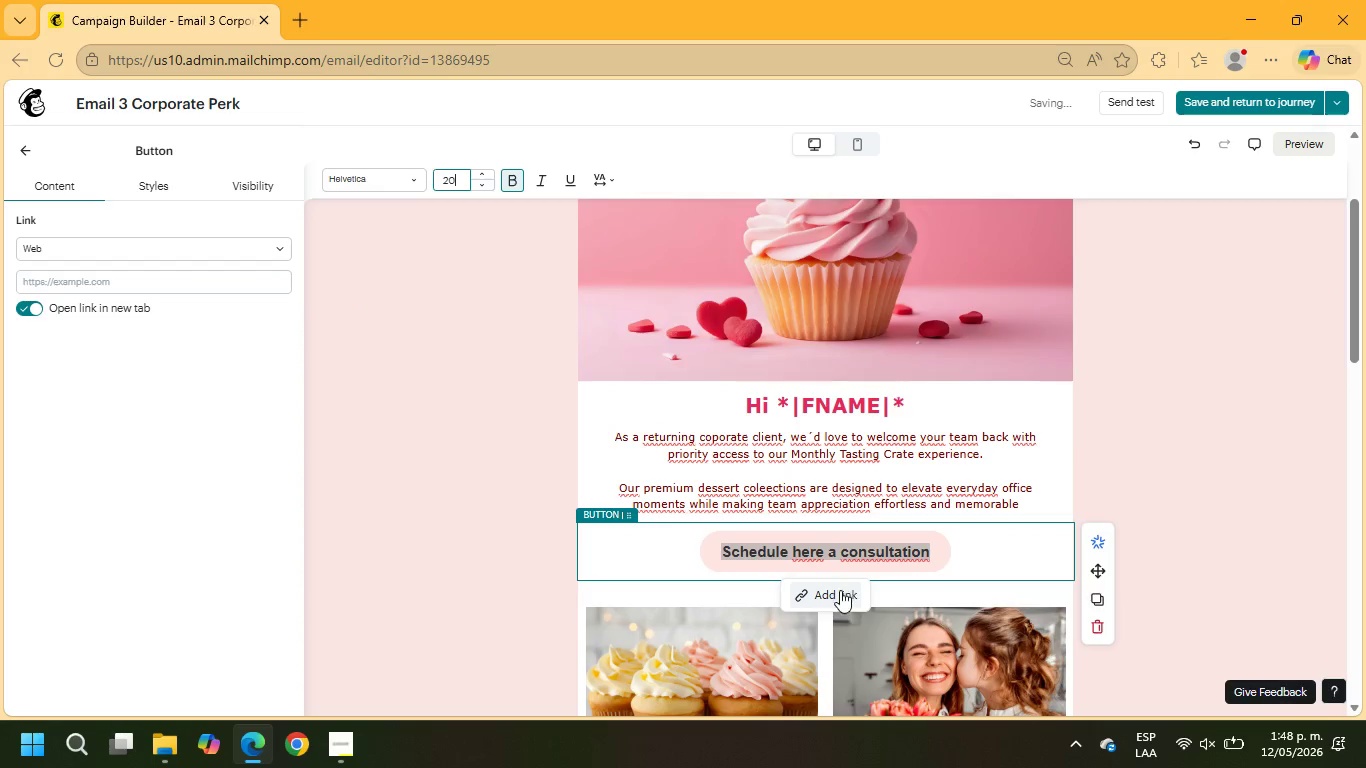 
left_click([840, 590])
 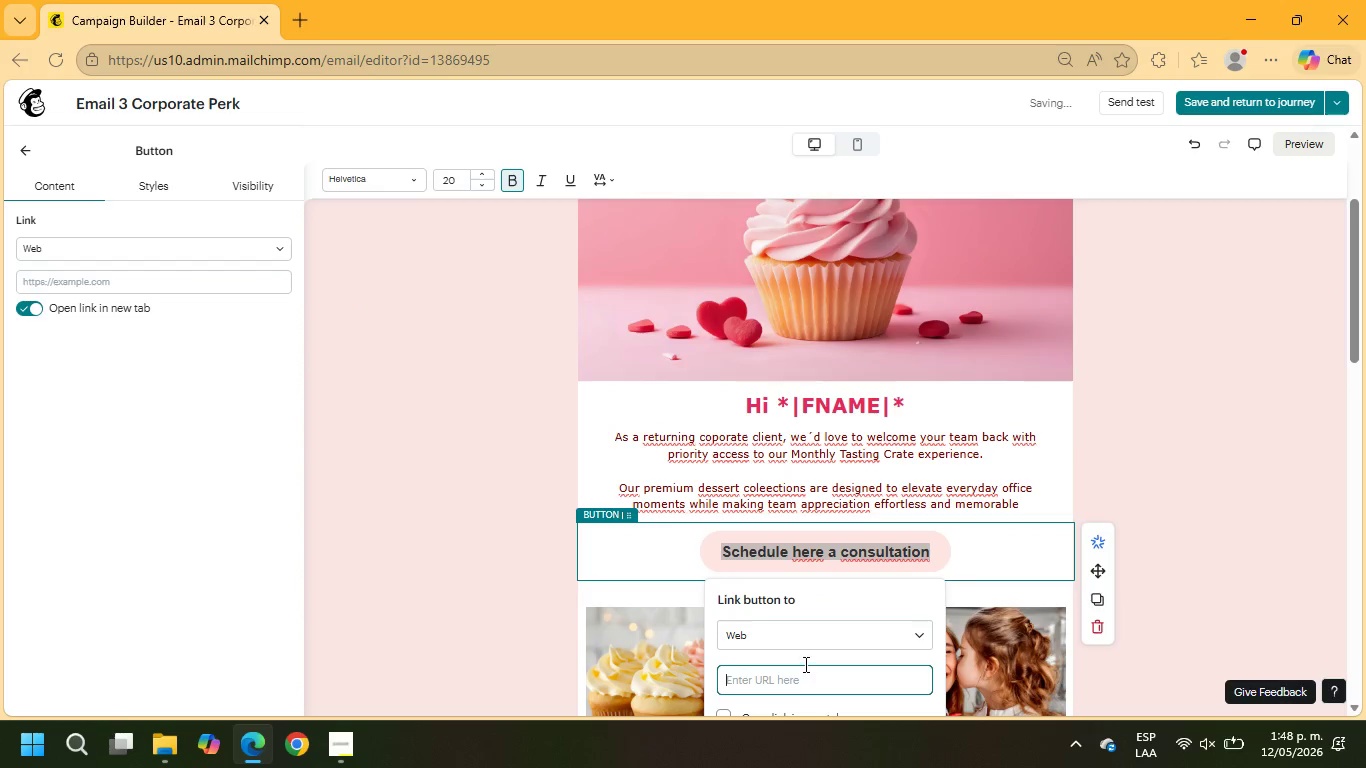 
type(example.com)
 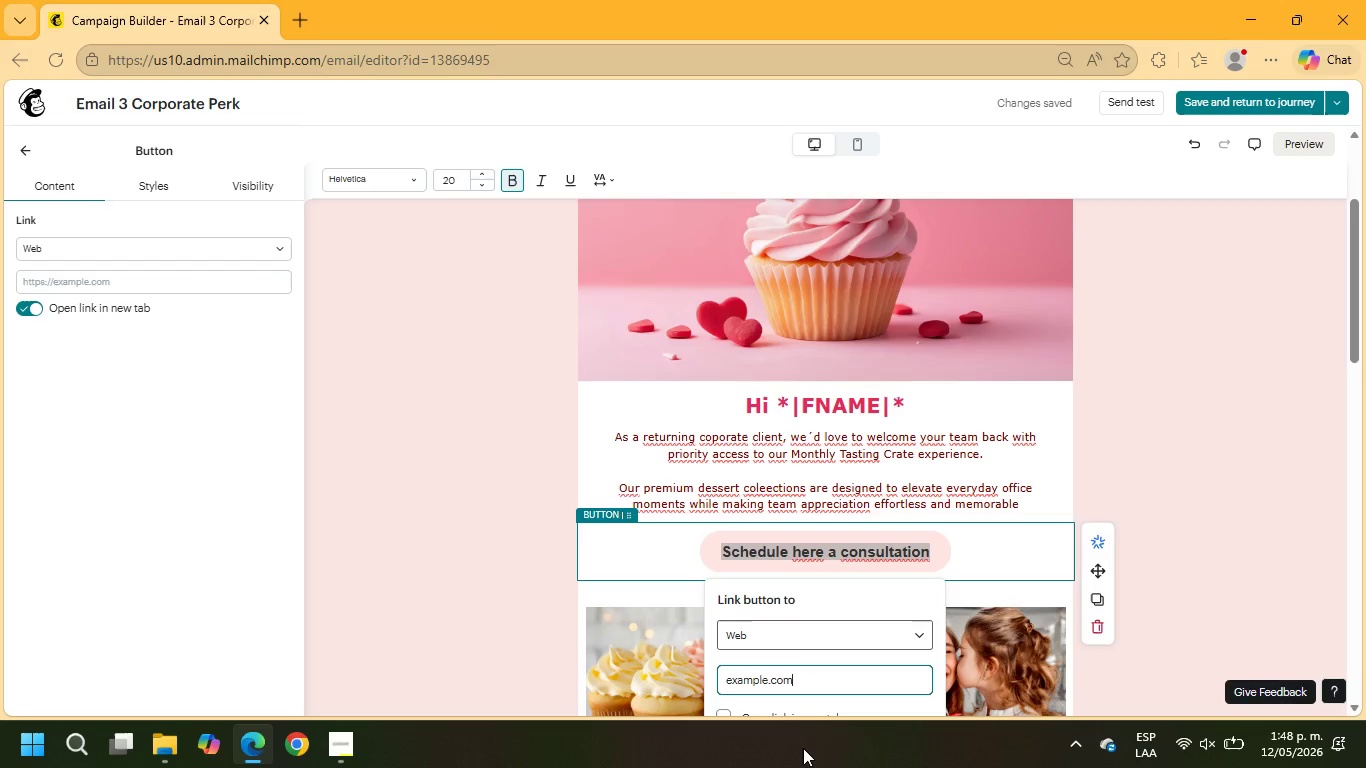 
scroll: coordinate [887, 618], scroll_direction: down, amount: 2.0
 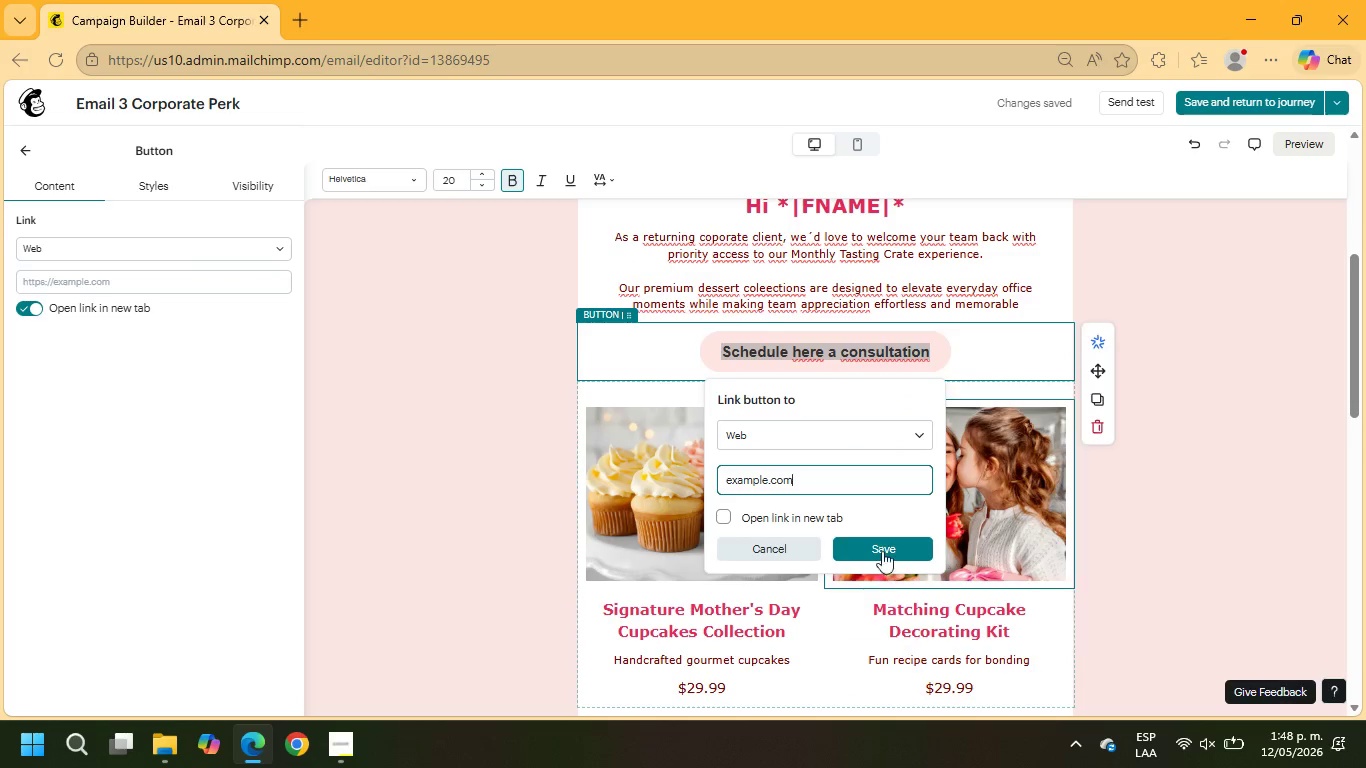 
left_click([882, 549])
 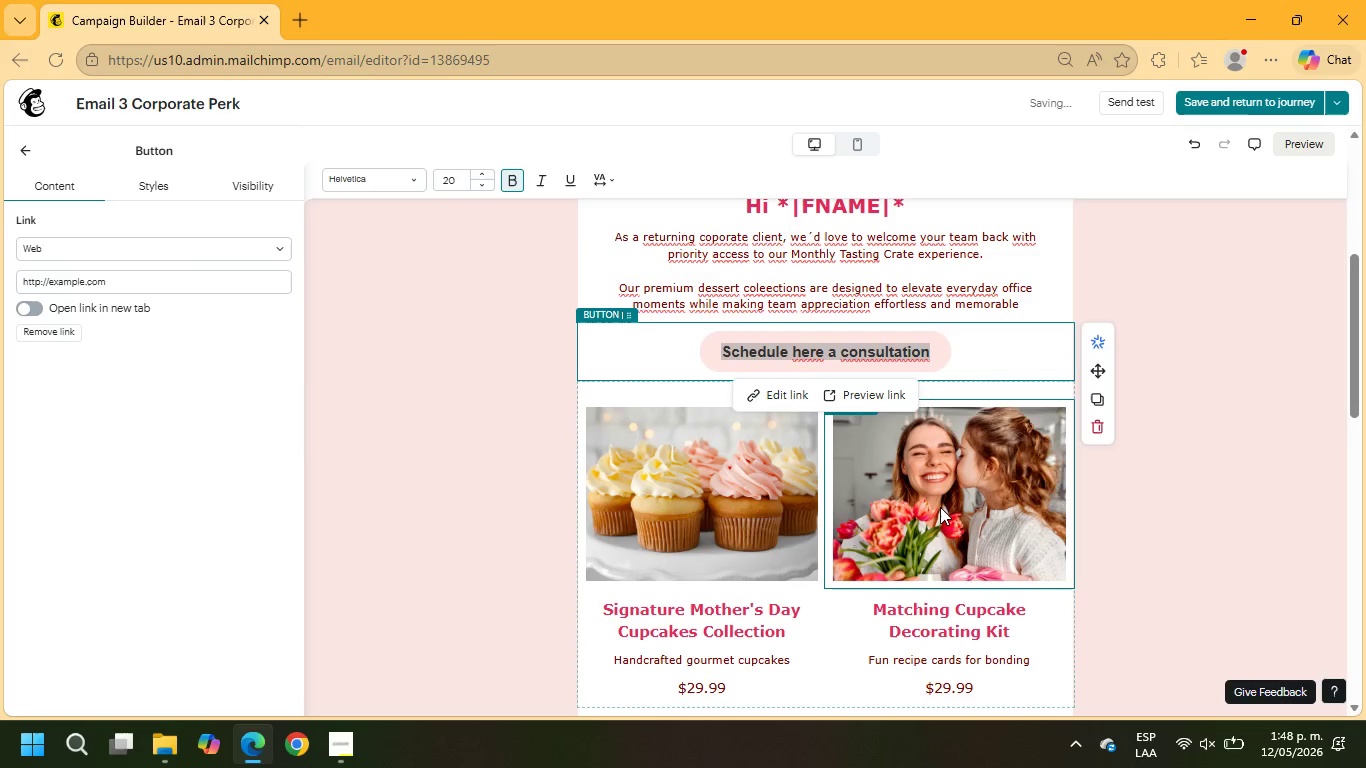 
scroll: coordinate [945, 499], scroll_direction: down, amount: 2.0
 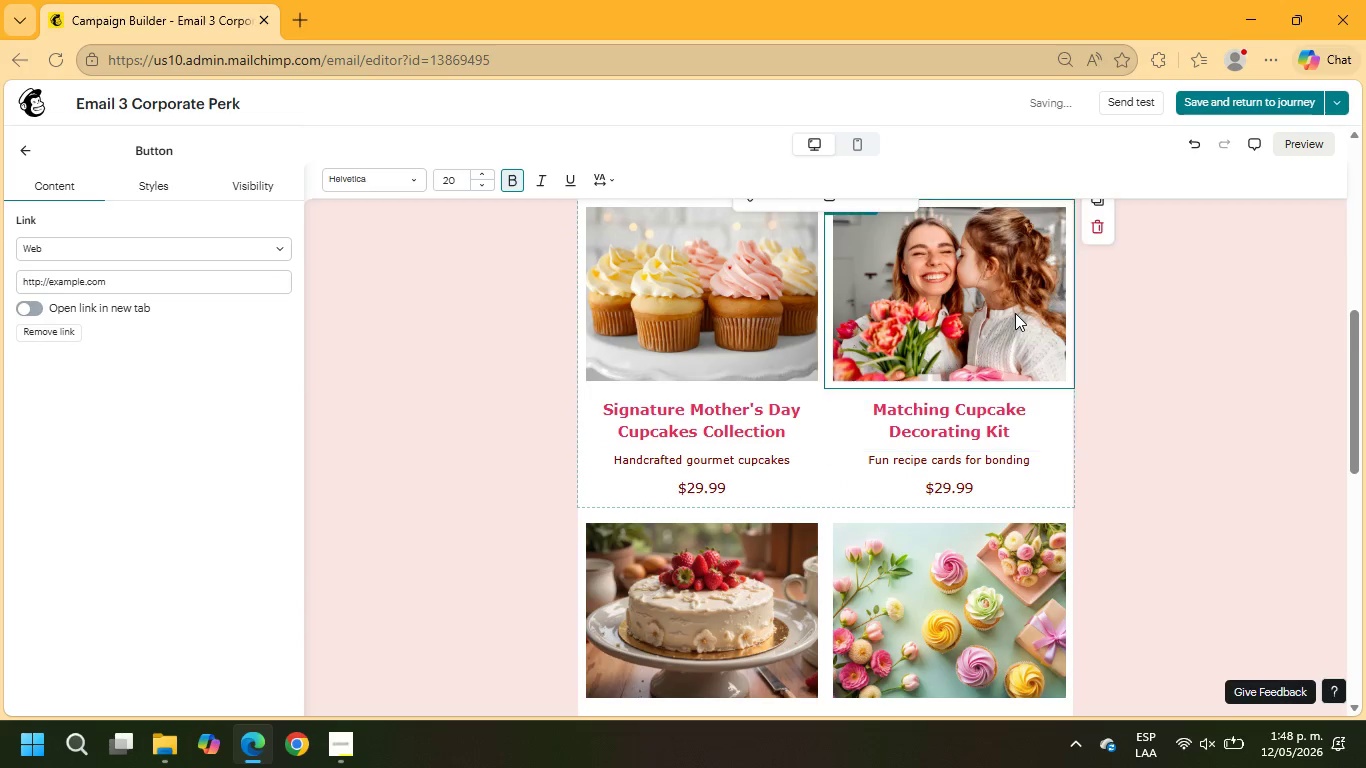 
left_click([1015, 313])
 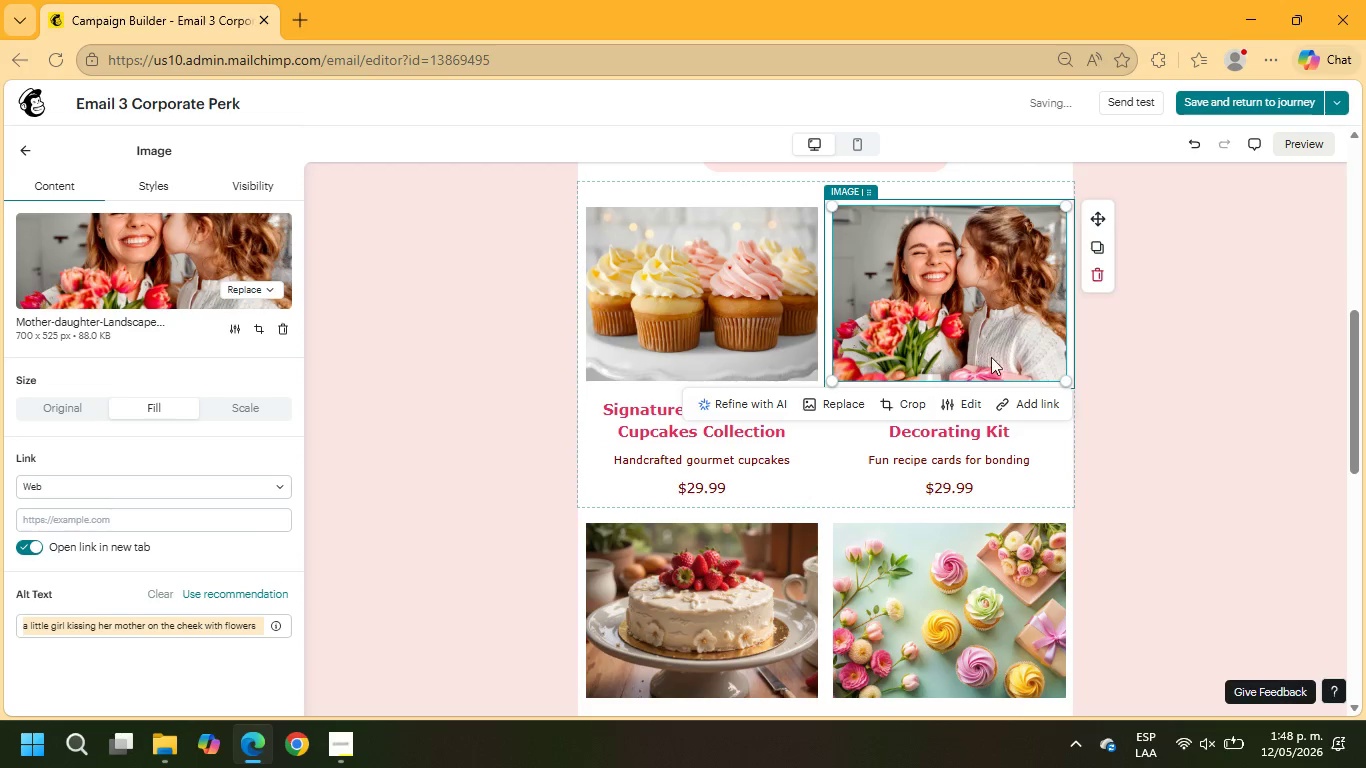 
left_click([704, 626])
 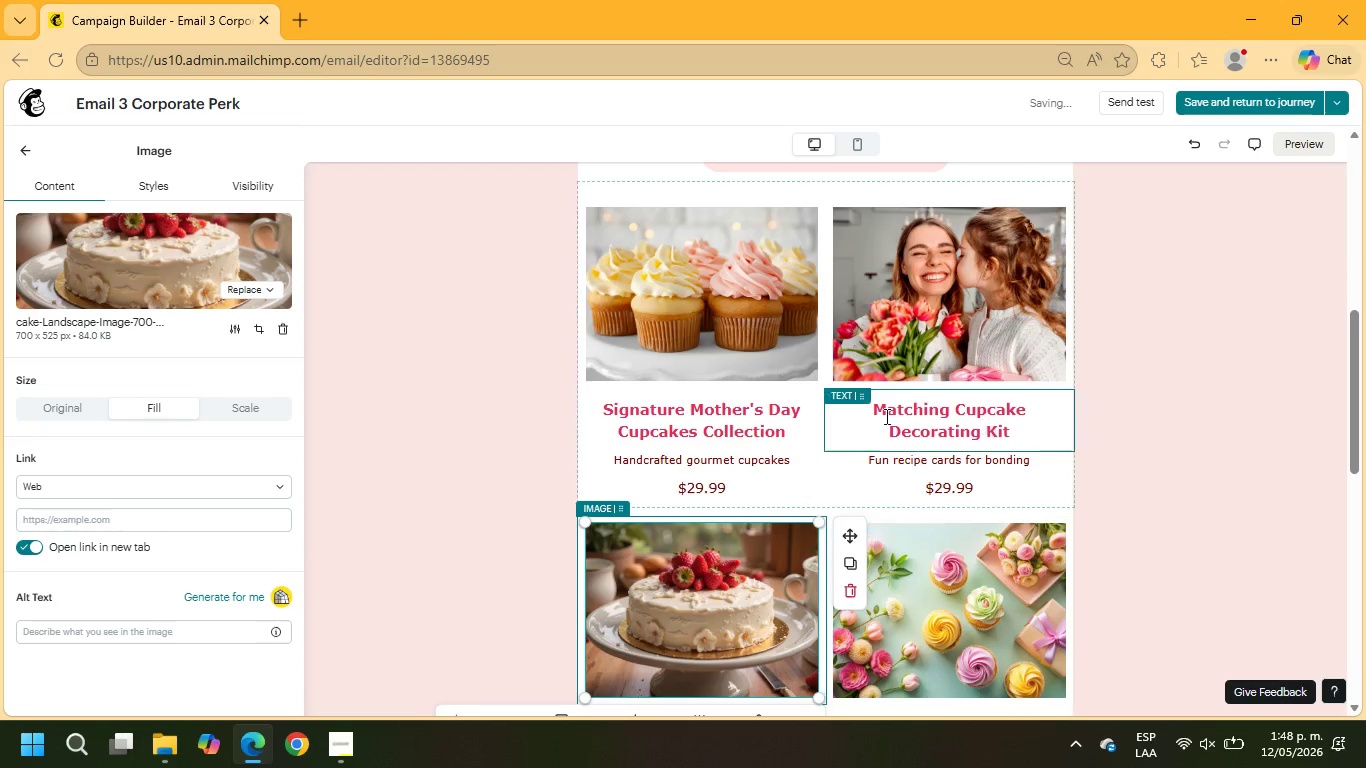 
left_click([787, 311])
 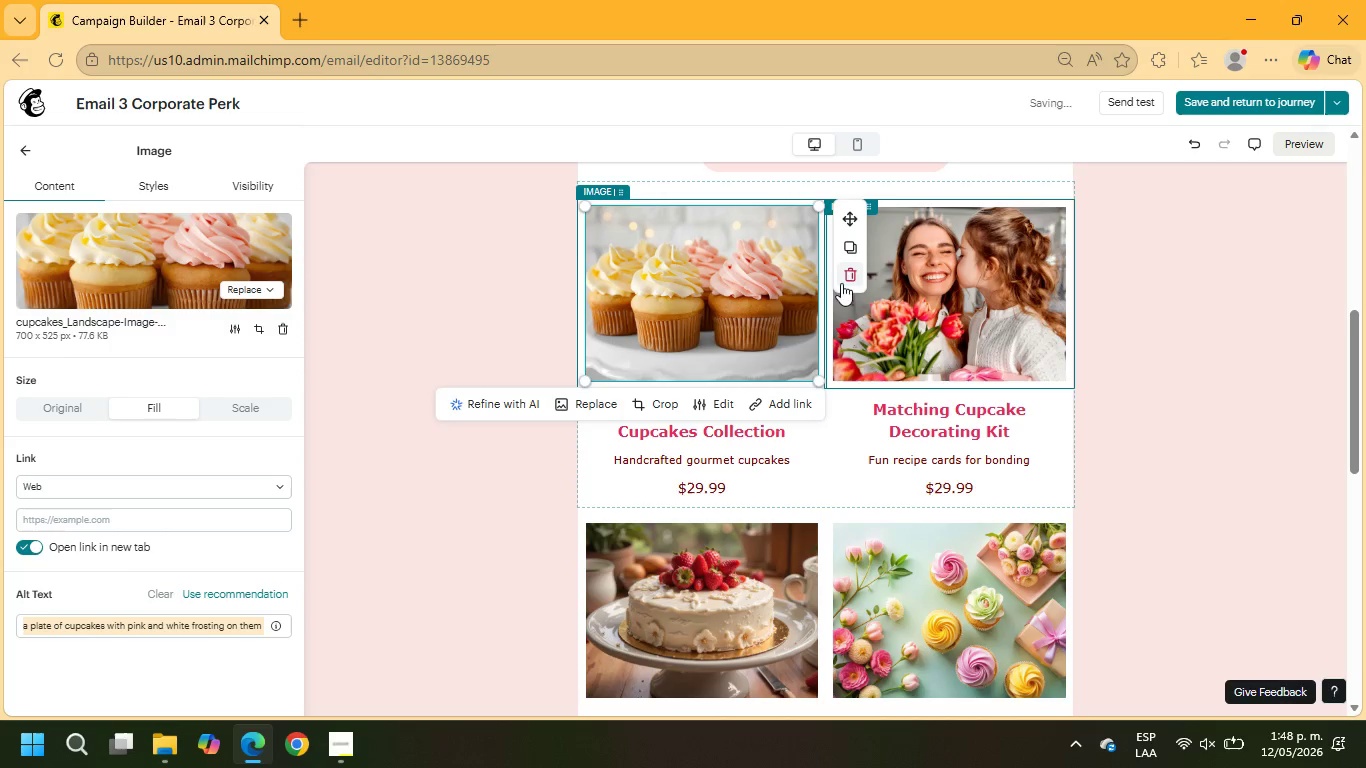 
left_click([847, 278])
 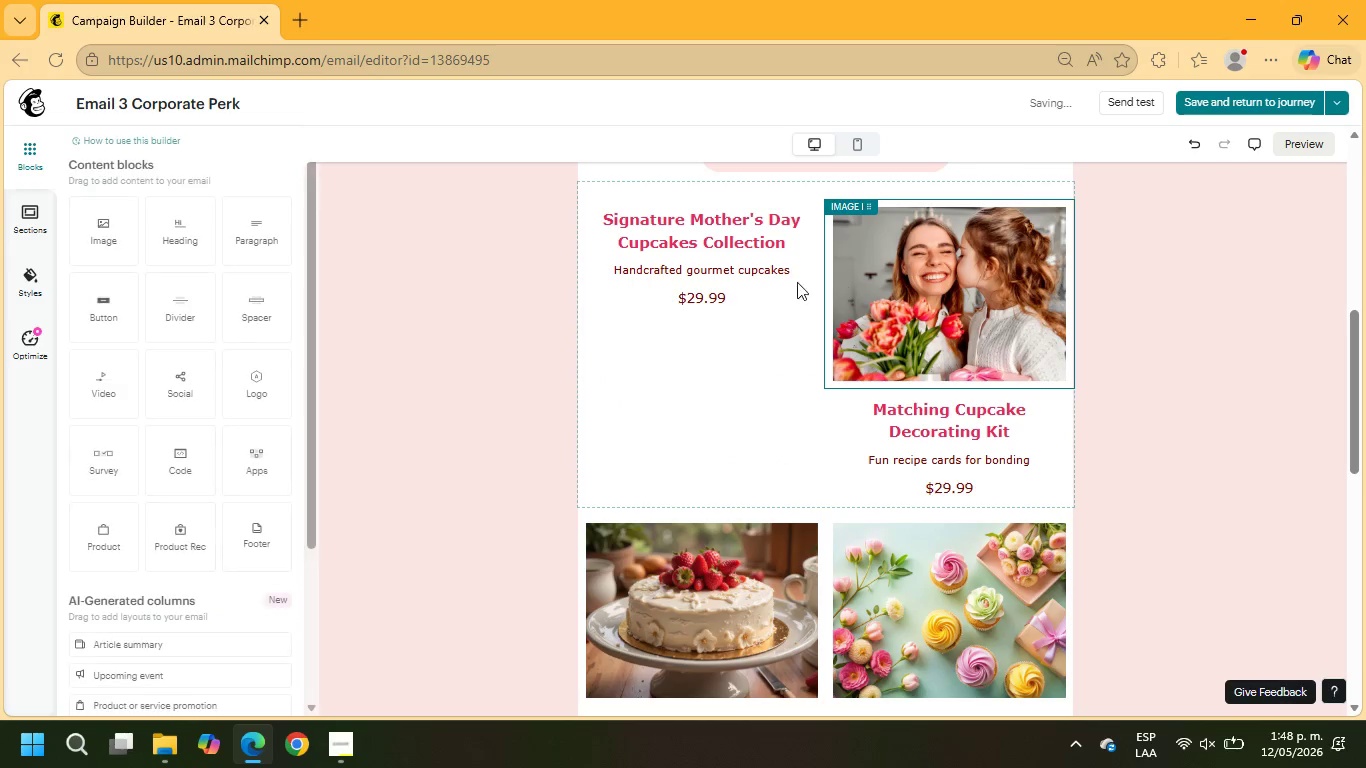 
left_click([727, 262])
 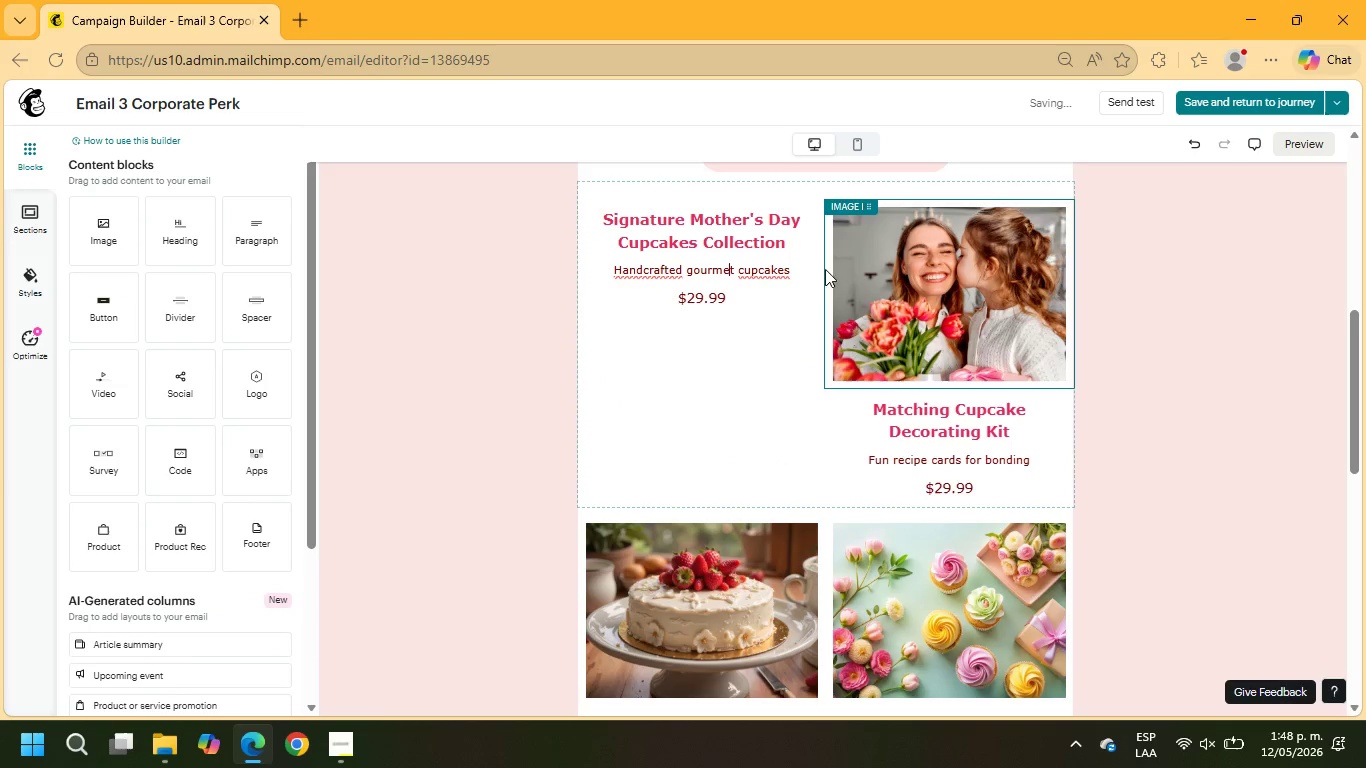 
left_click([756, 232])
 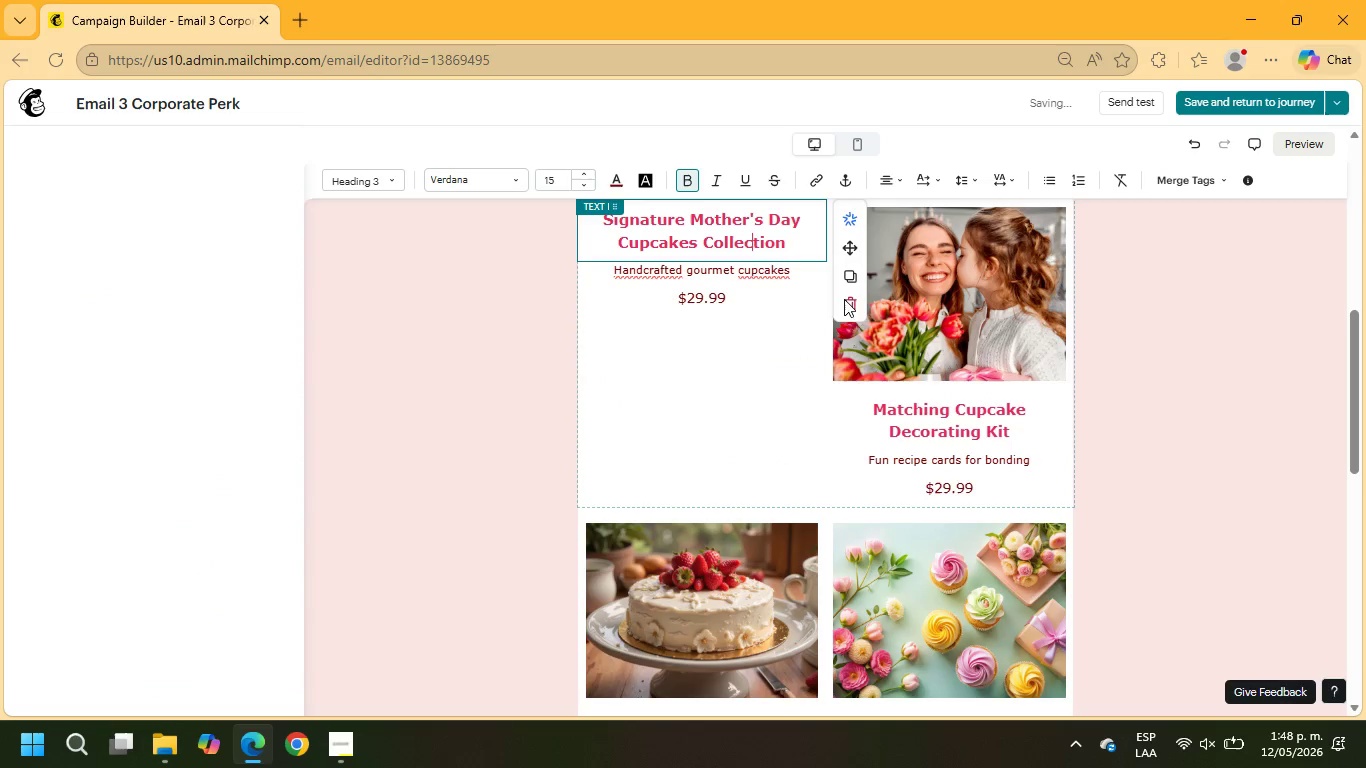 
left_click([855, 302])
 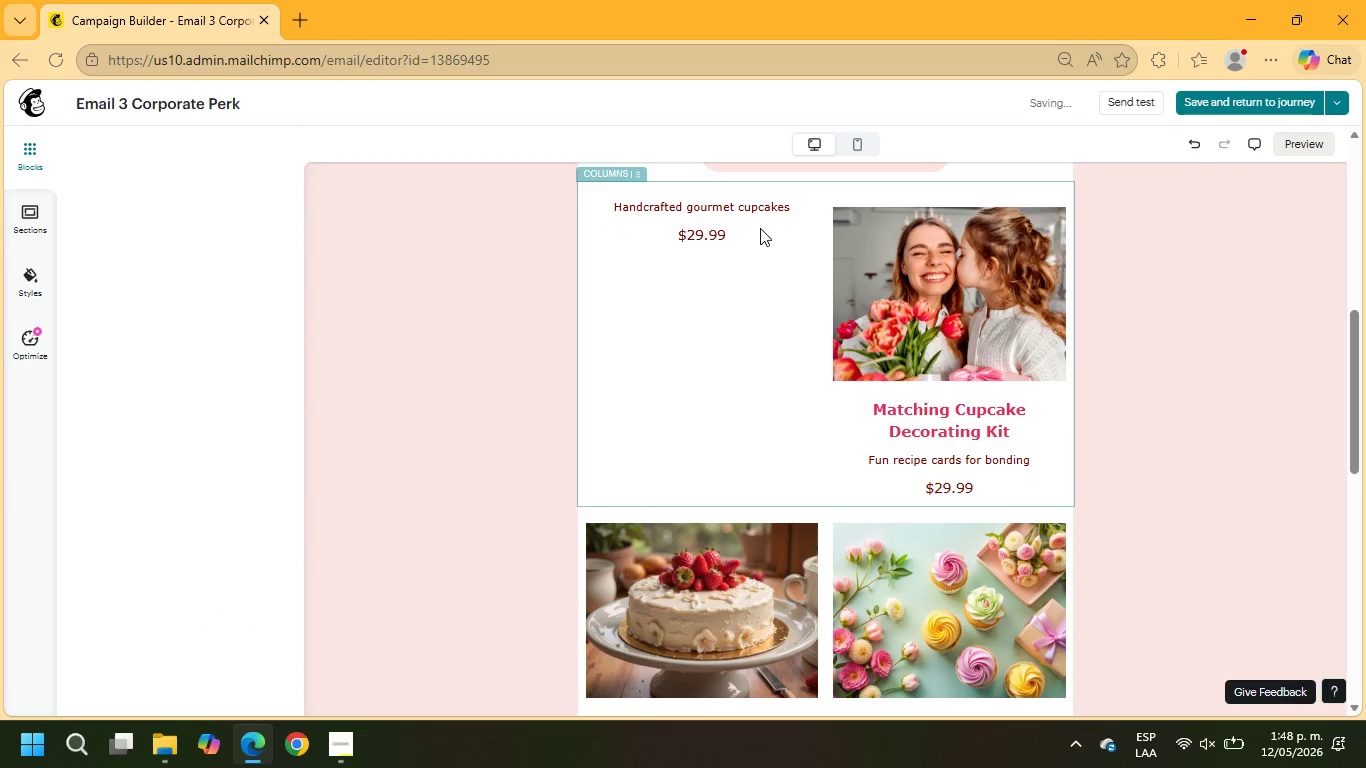 
left_click([758, 209])
 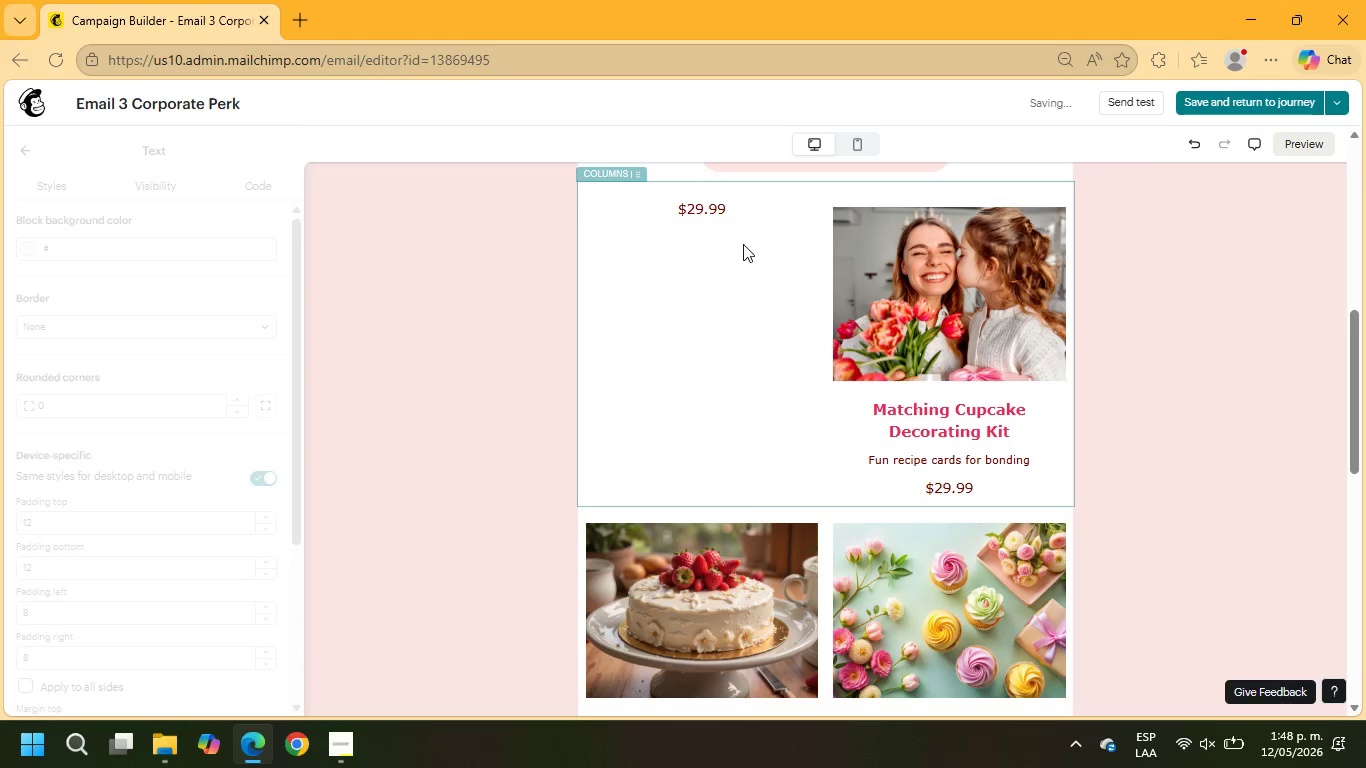 
left_click([736, 212])
 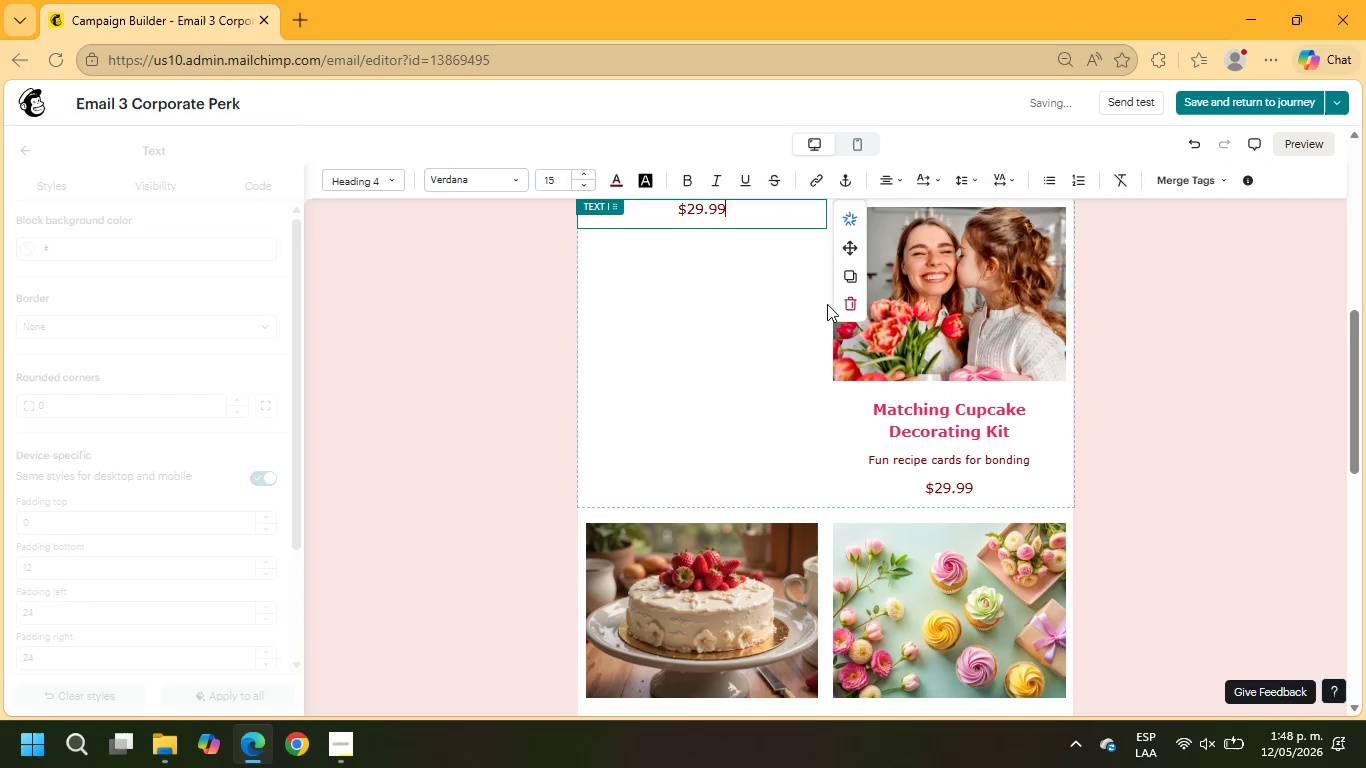 
left_click([847, 302])
 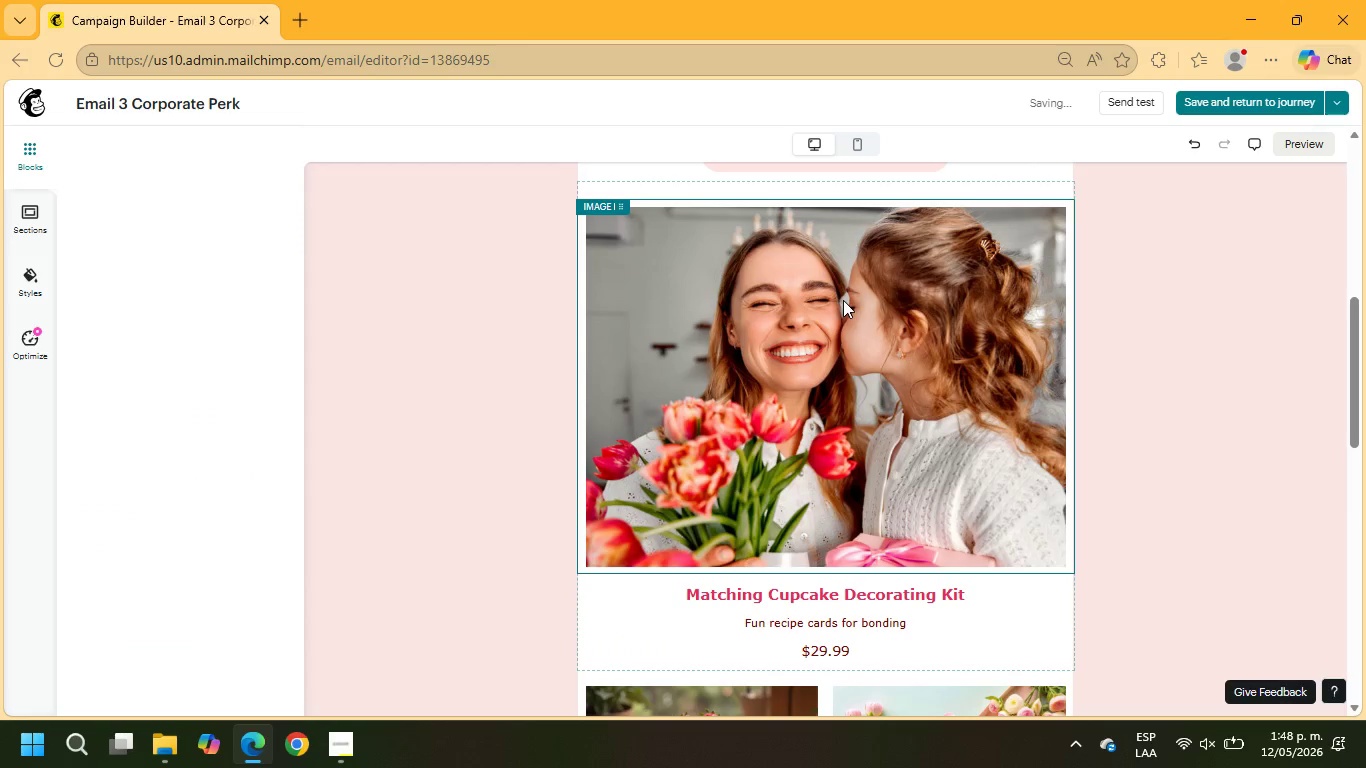 
left_click([843, 300])
 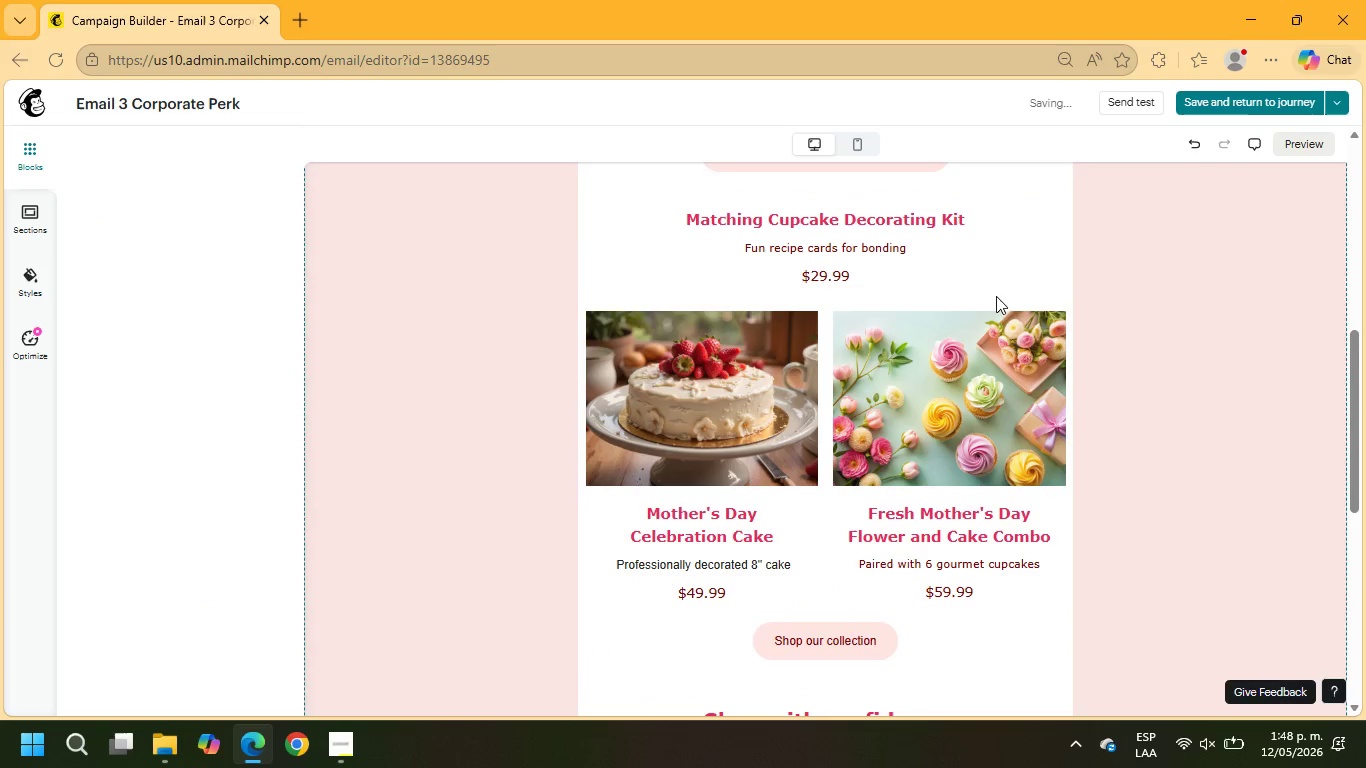 
left_click([877, 254])
 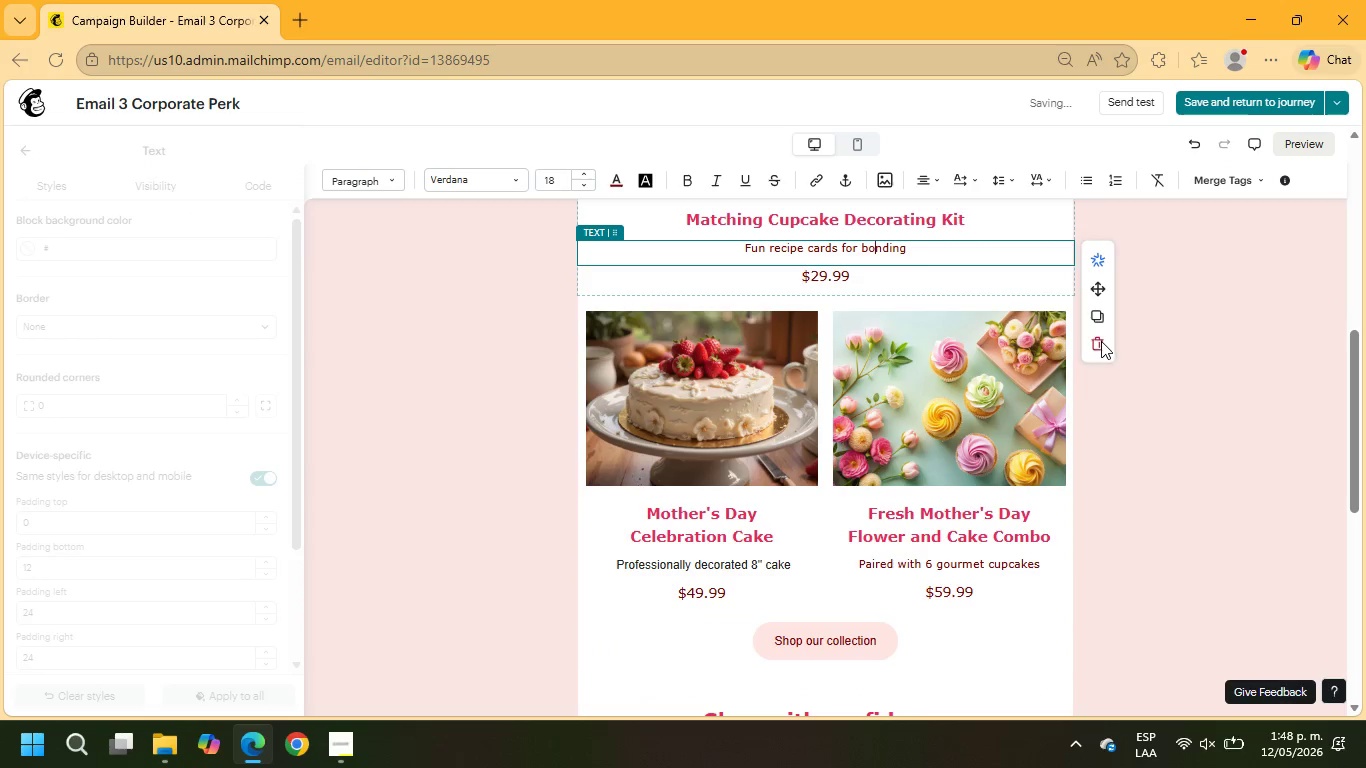 
scroll: coordinate [1083, 338], scroll_direction: up, amount: 2.0
 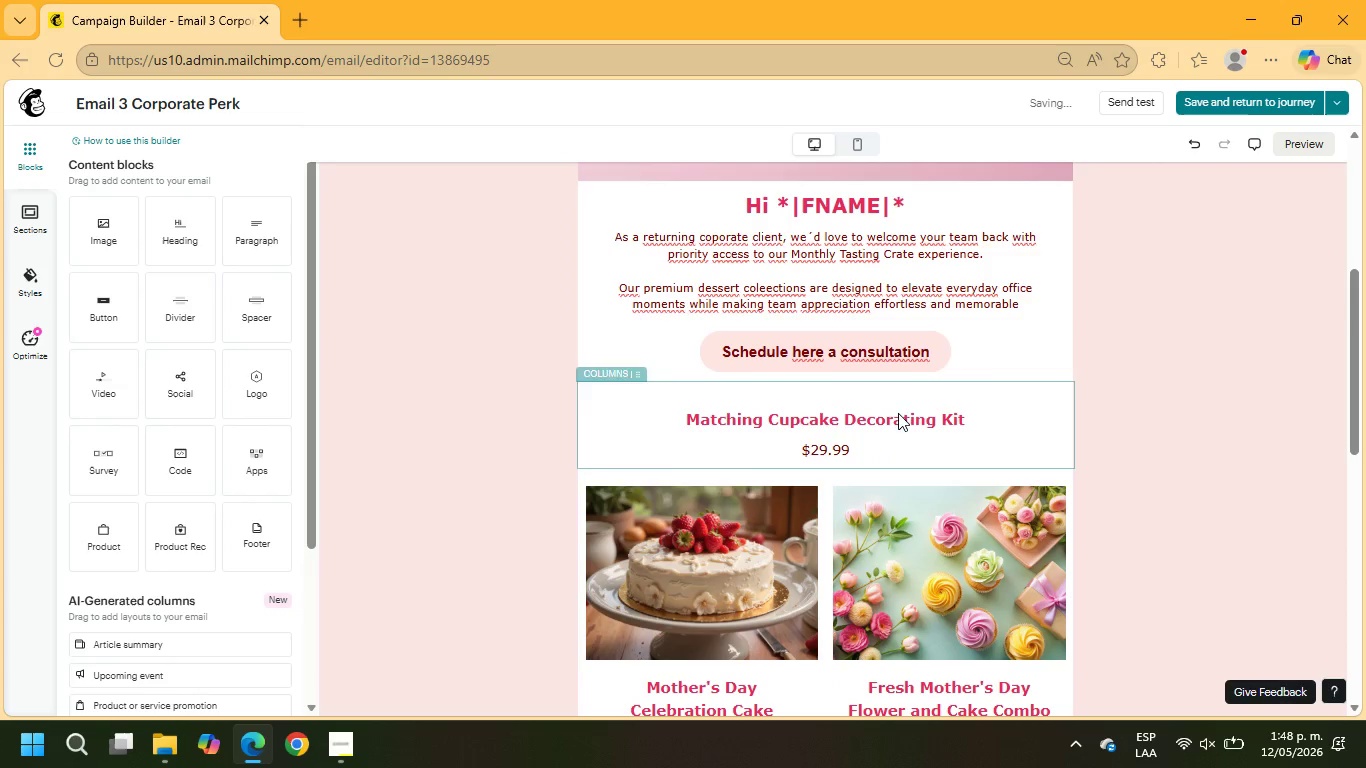 
left_click([901, 424])
 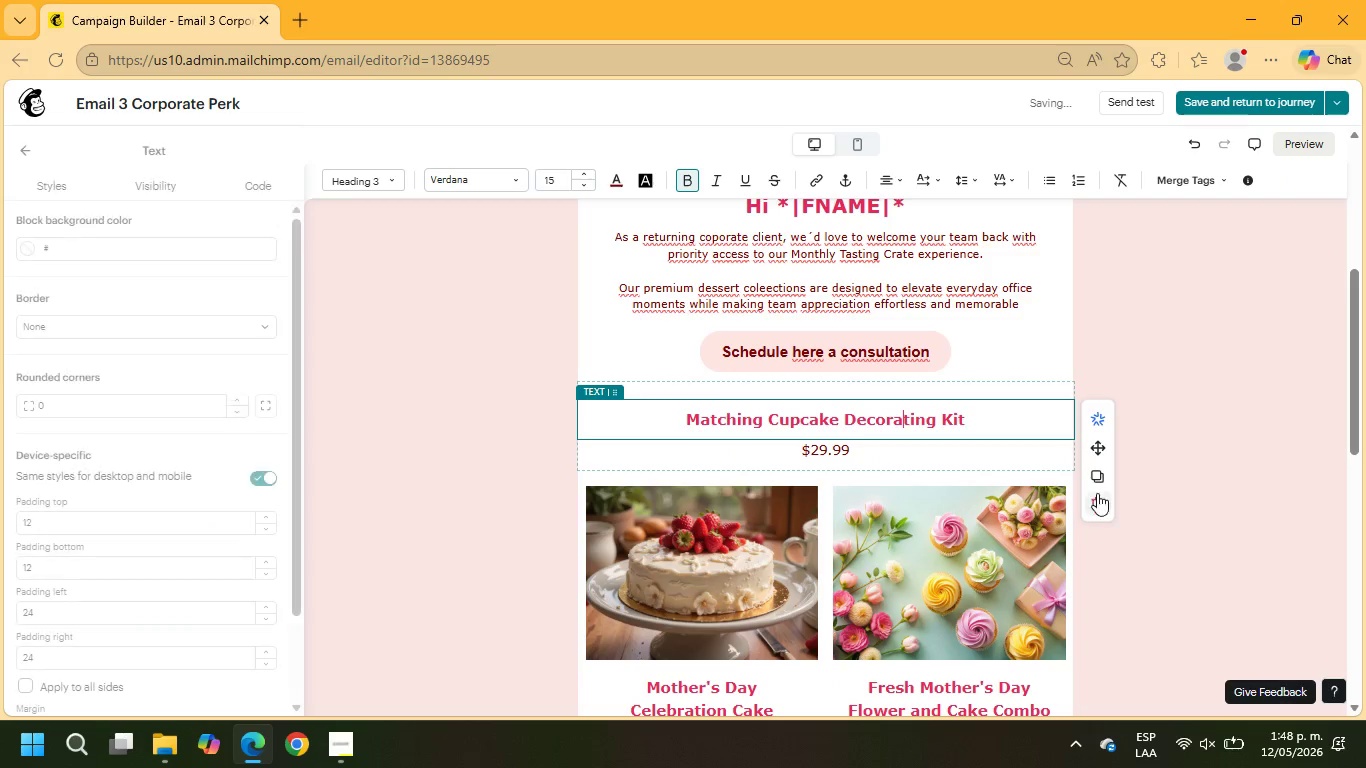 
left_click([1097, 500])
 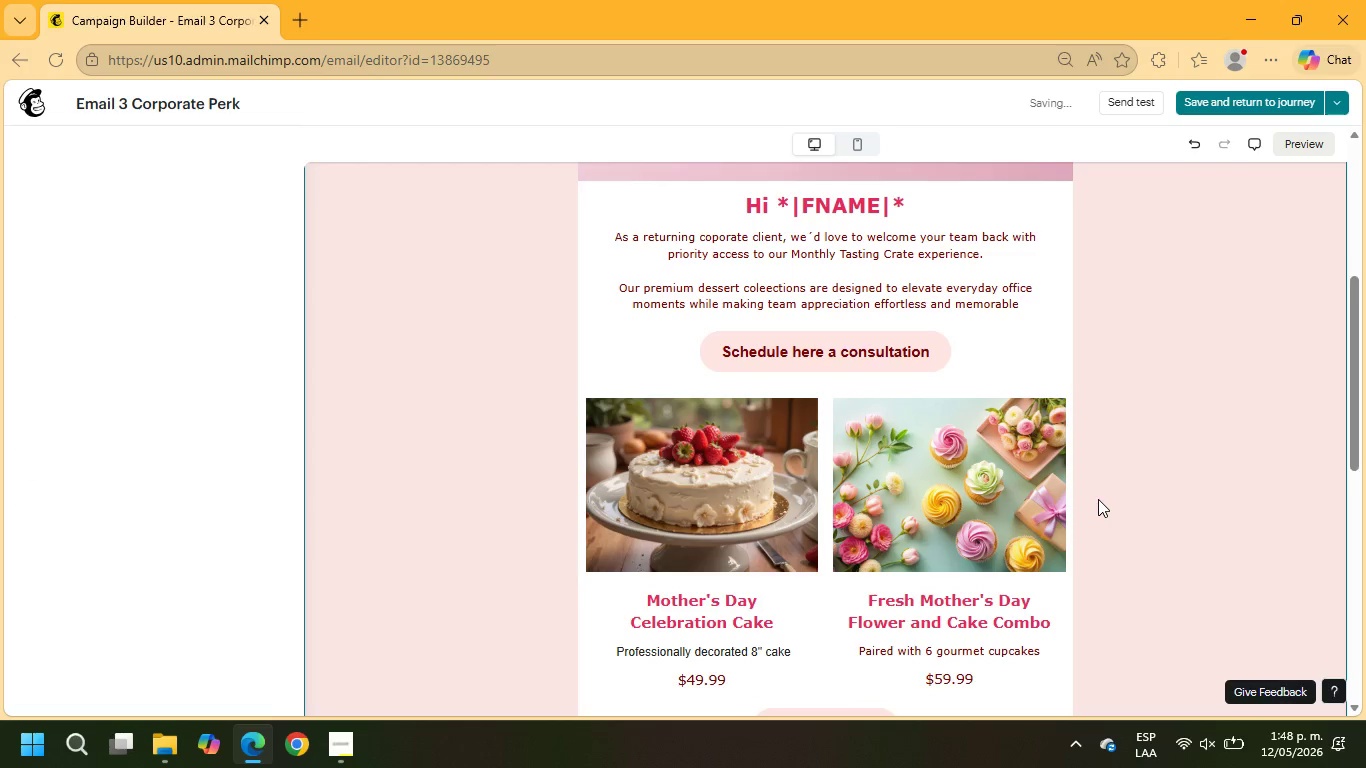 
left_click([624, 467])
 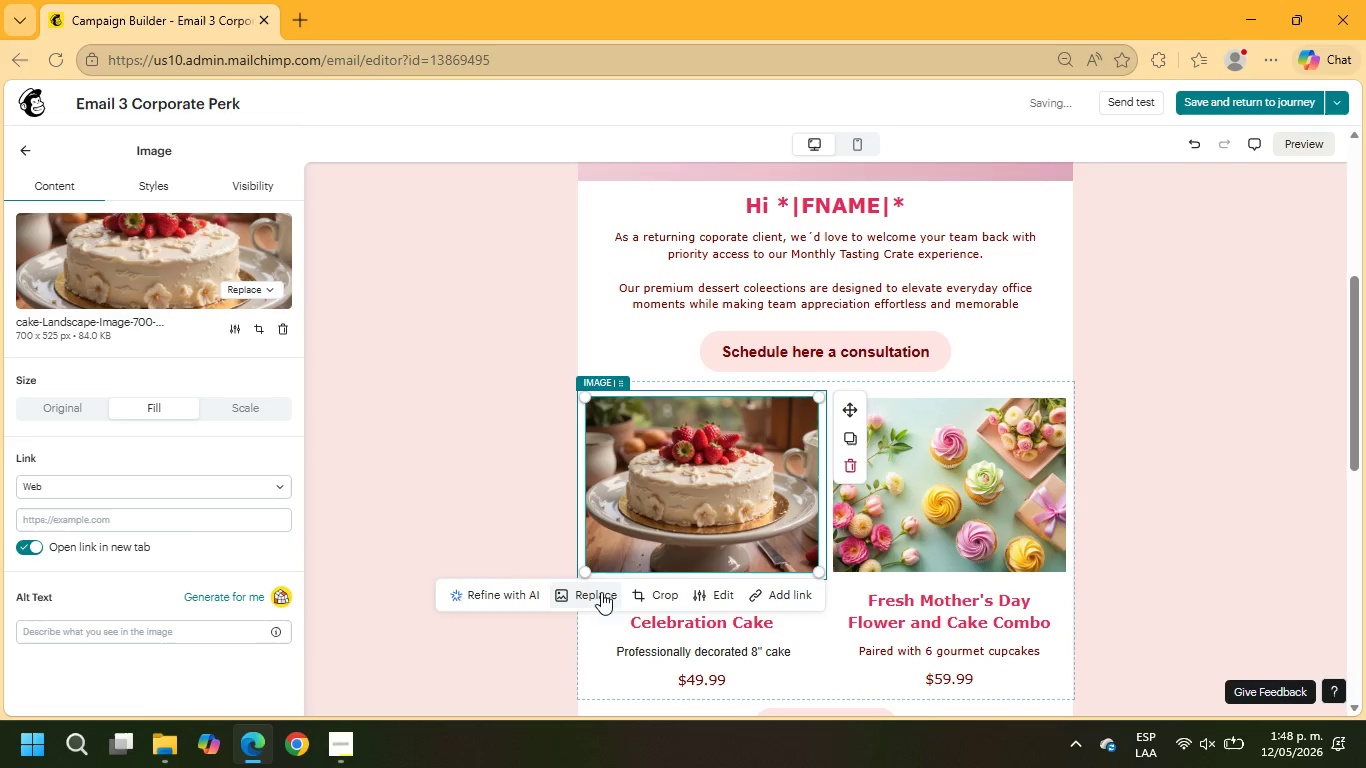 
left_click([1011, 520])
 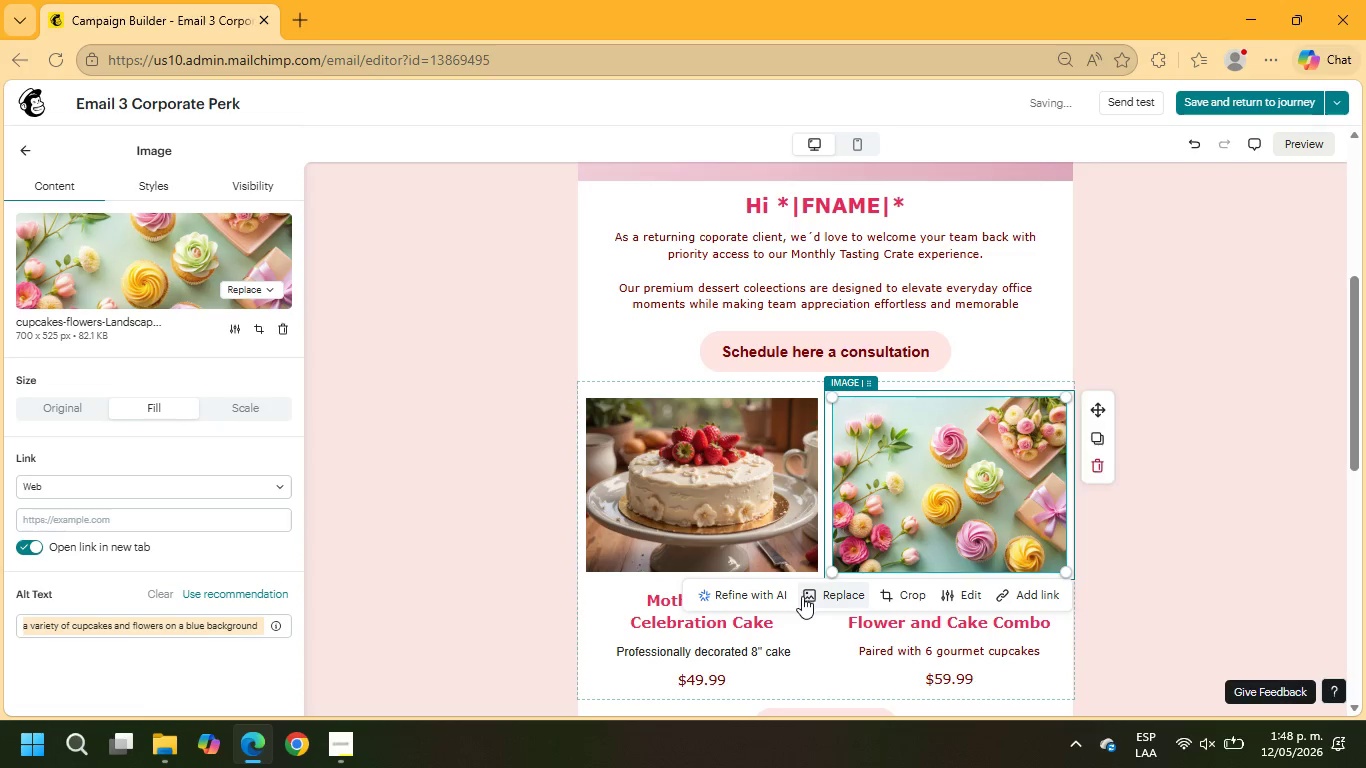 
left_click([849, 593])
 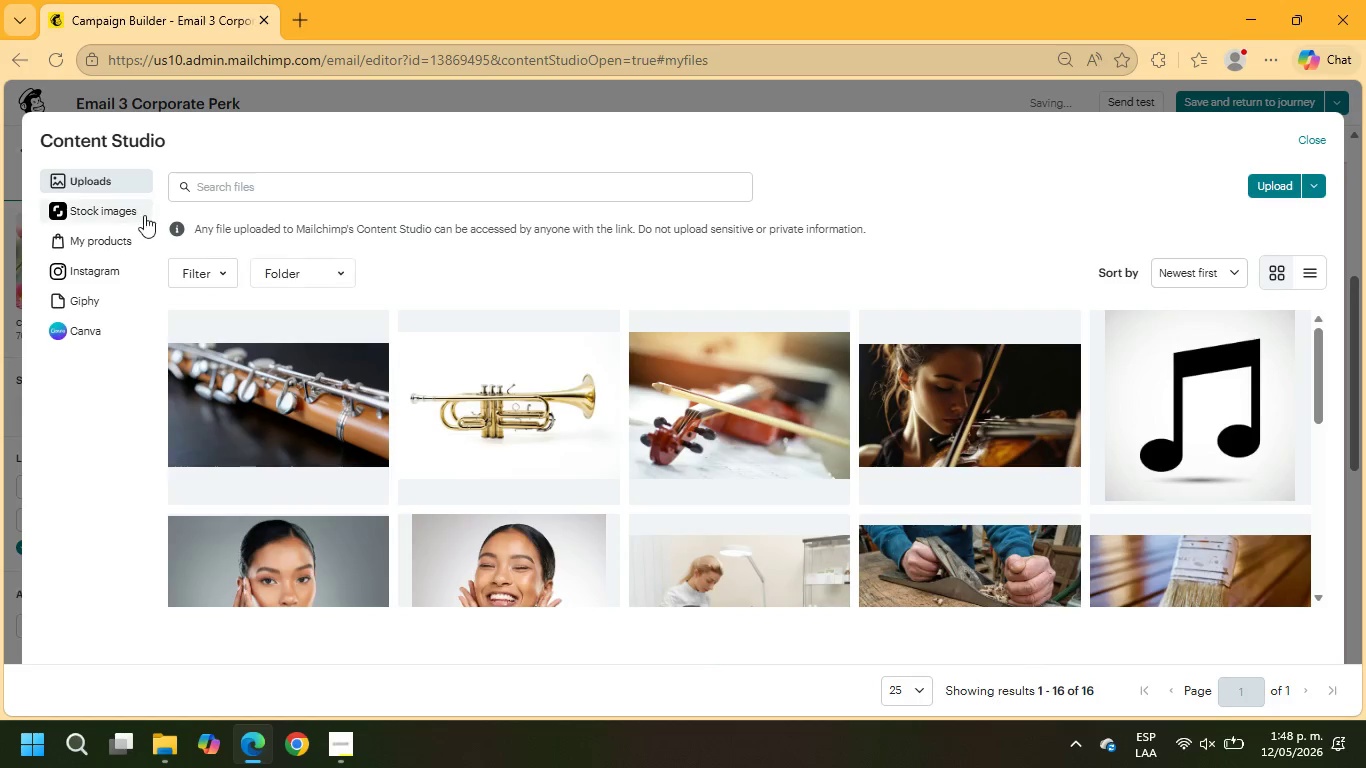 
left_click([122, 215])
 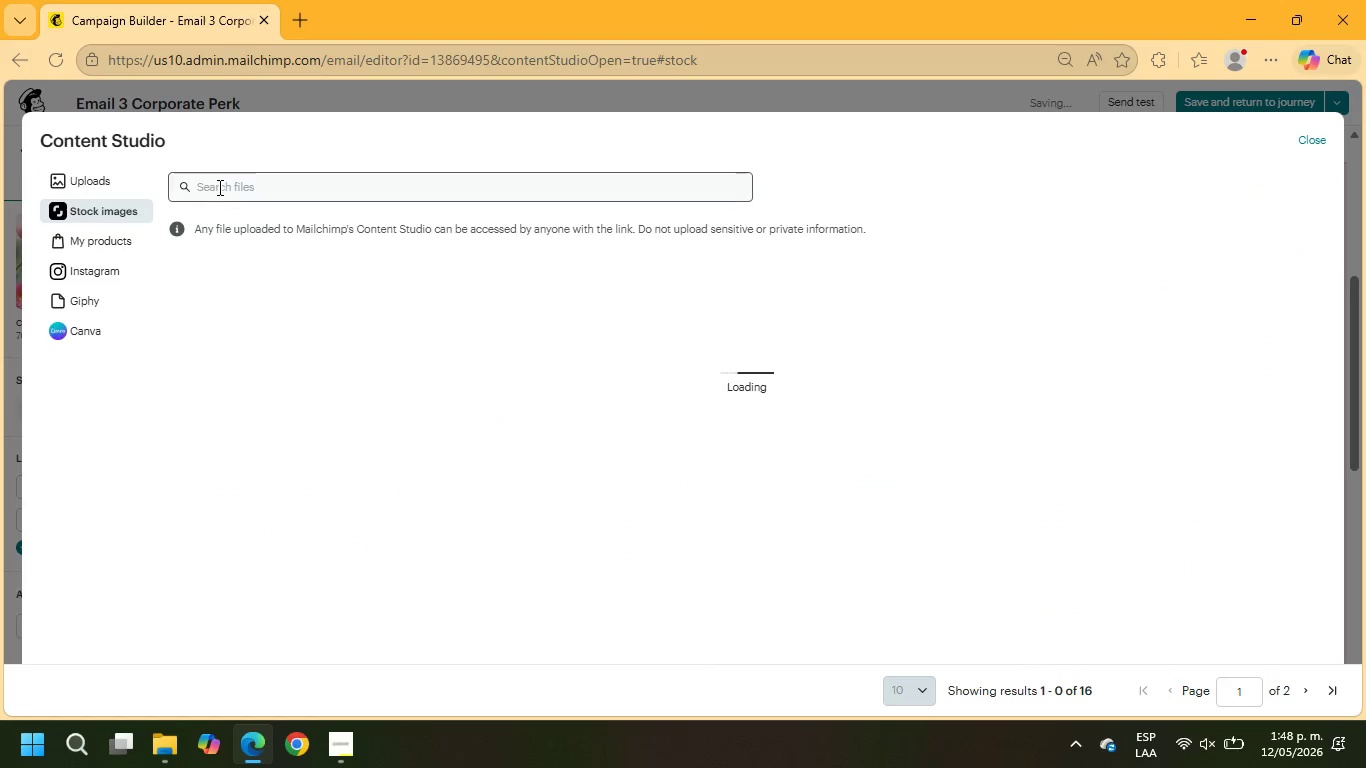 
left_click([218, 187])
 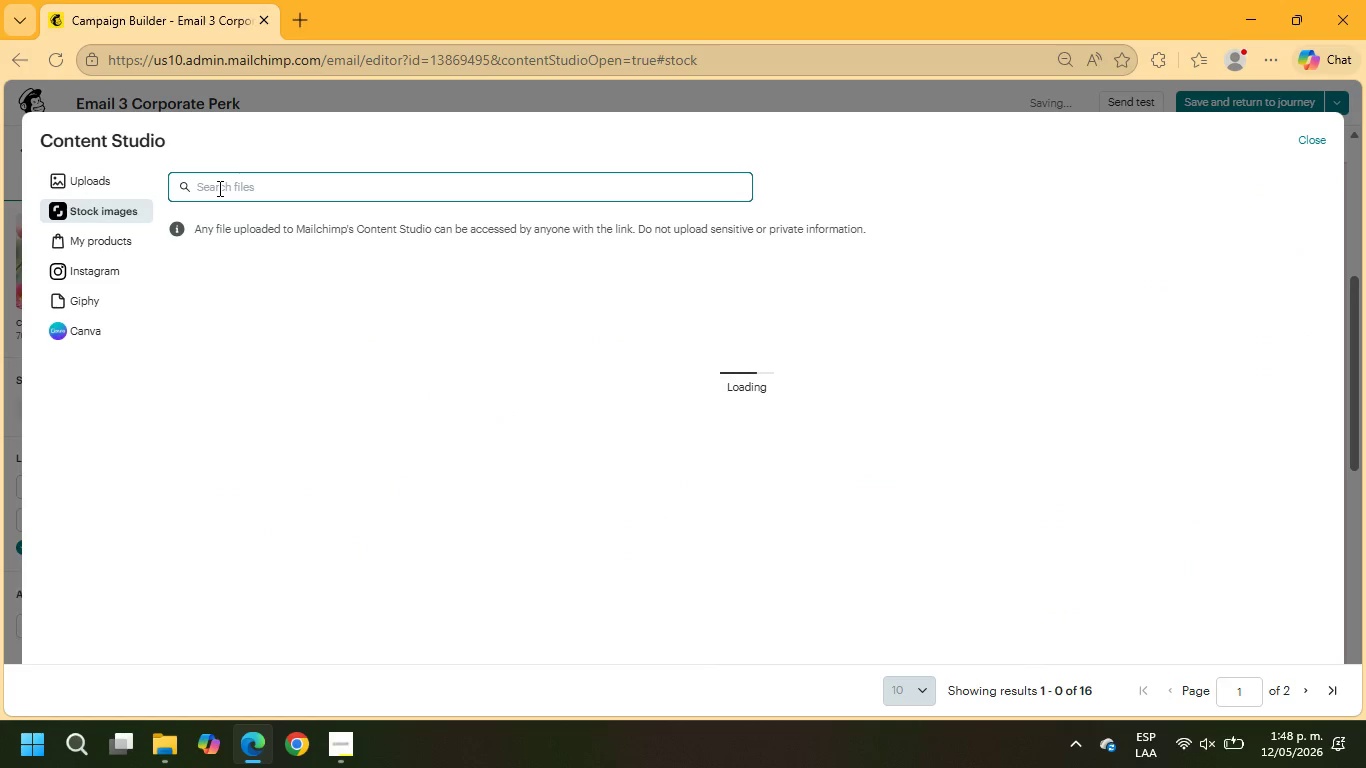 
type(cupcaje)
 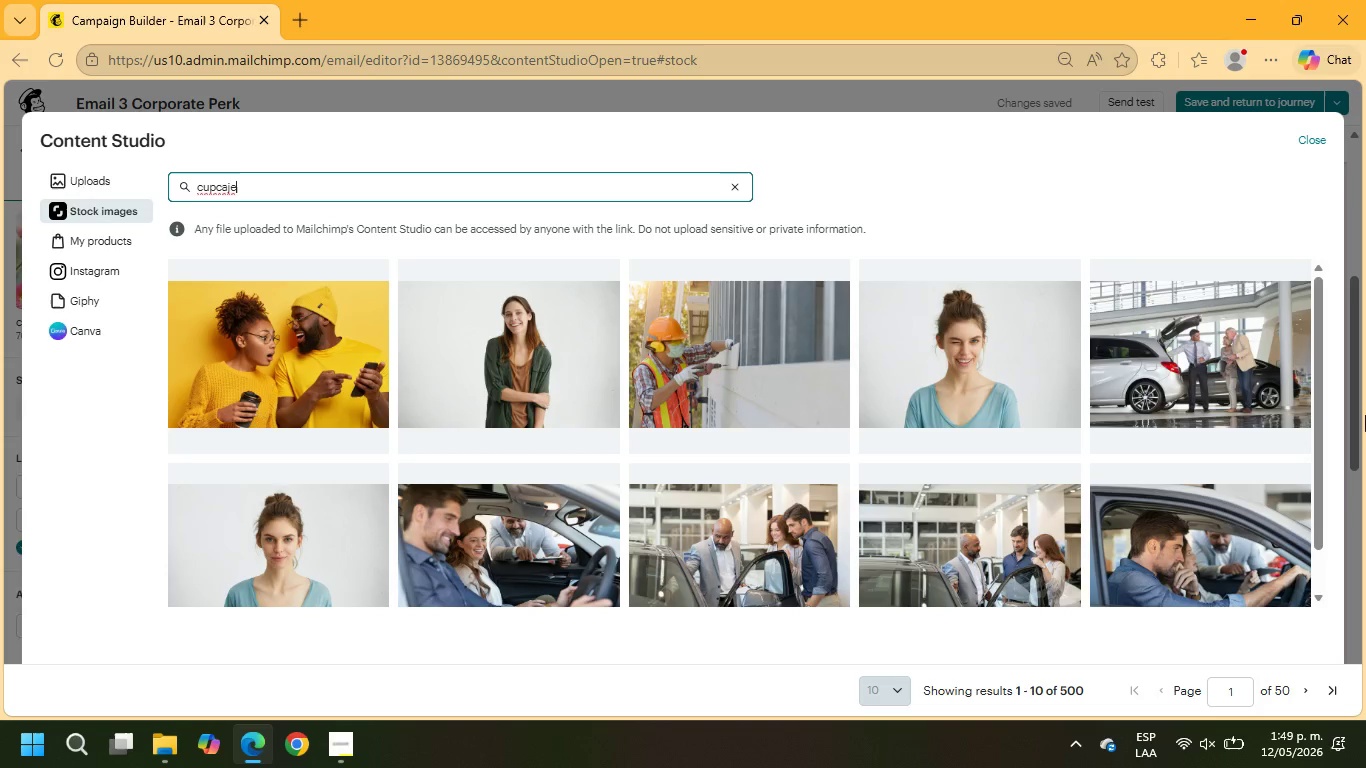 
key(Backspace)
key(Backspace)
type(ke box )
 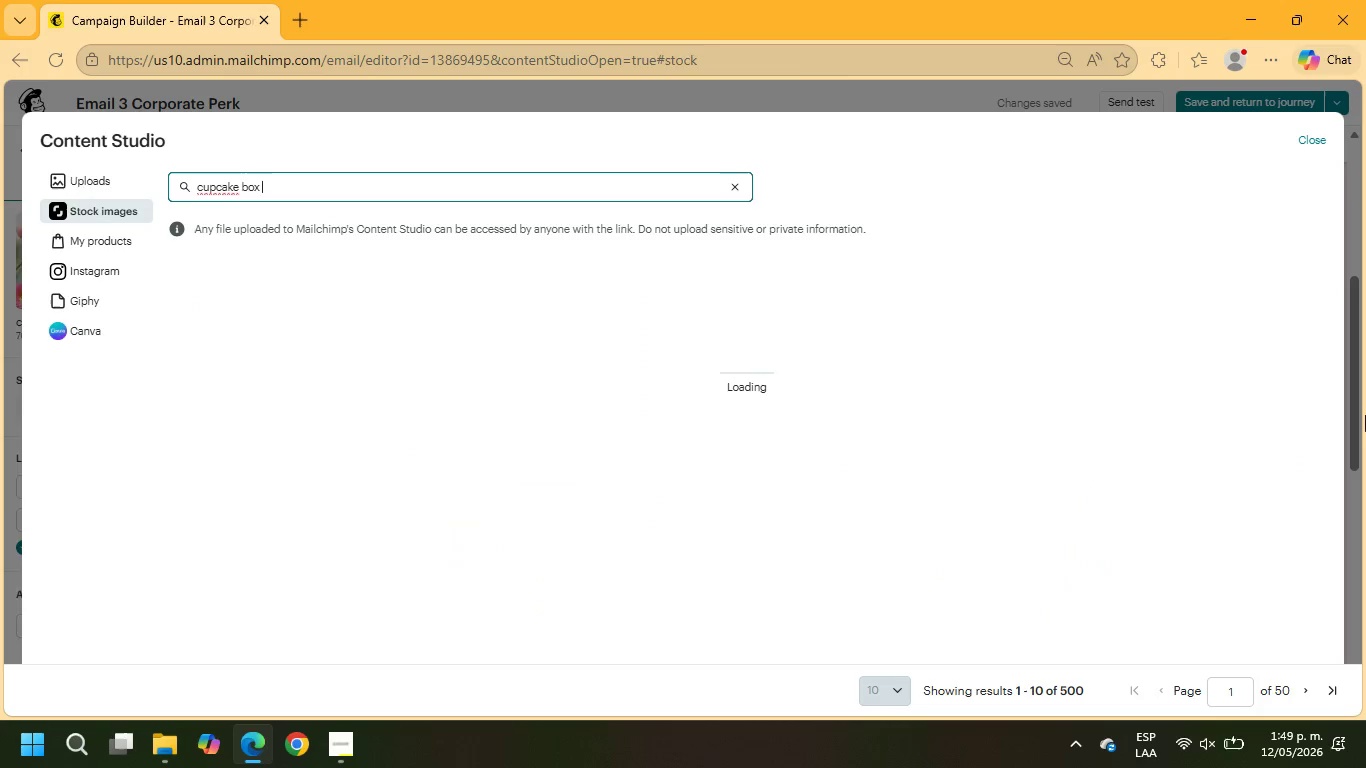 
key(Enter)
 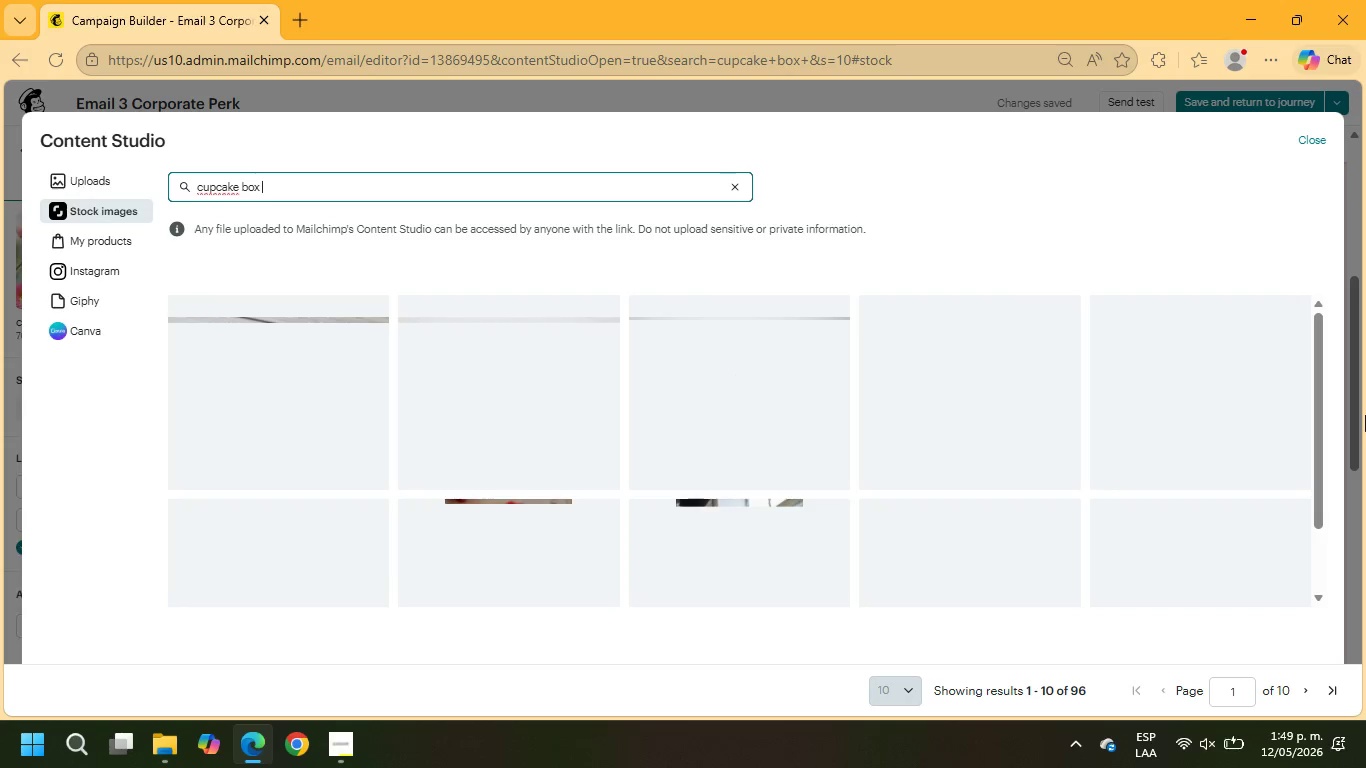 
wait(12.45)
 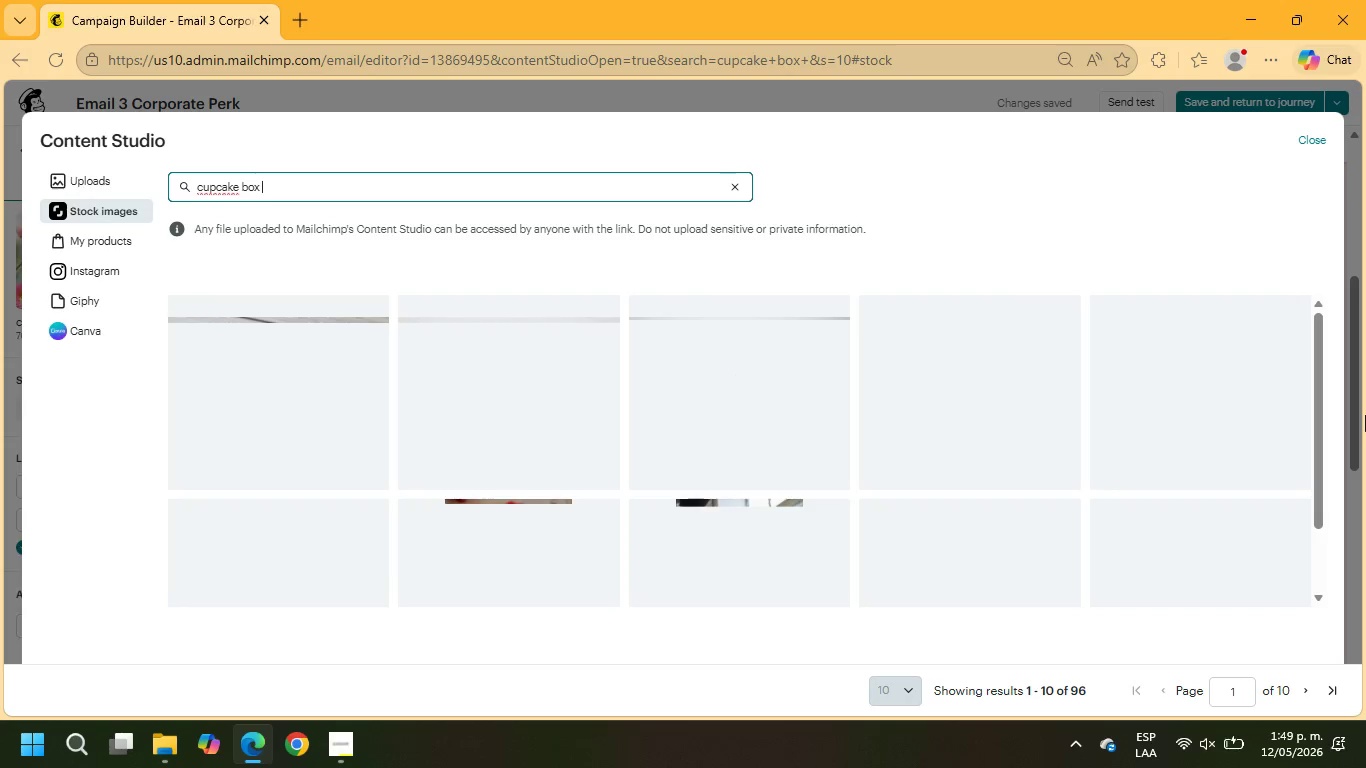 
scroll: coordinate [1124, 484], scroll_direction: down, amount: 6.0
 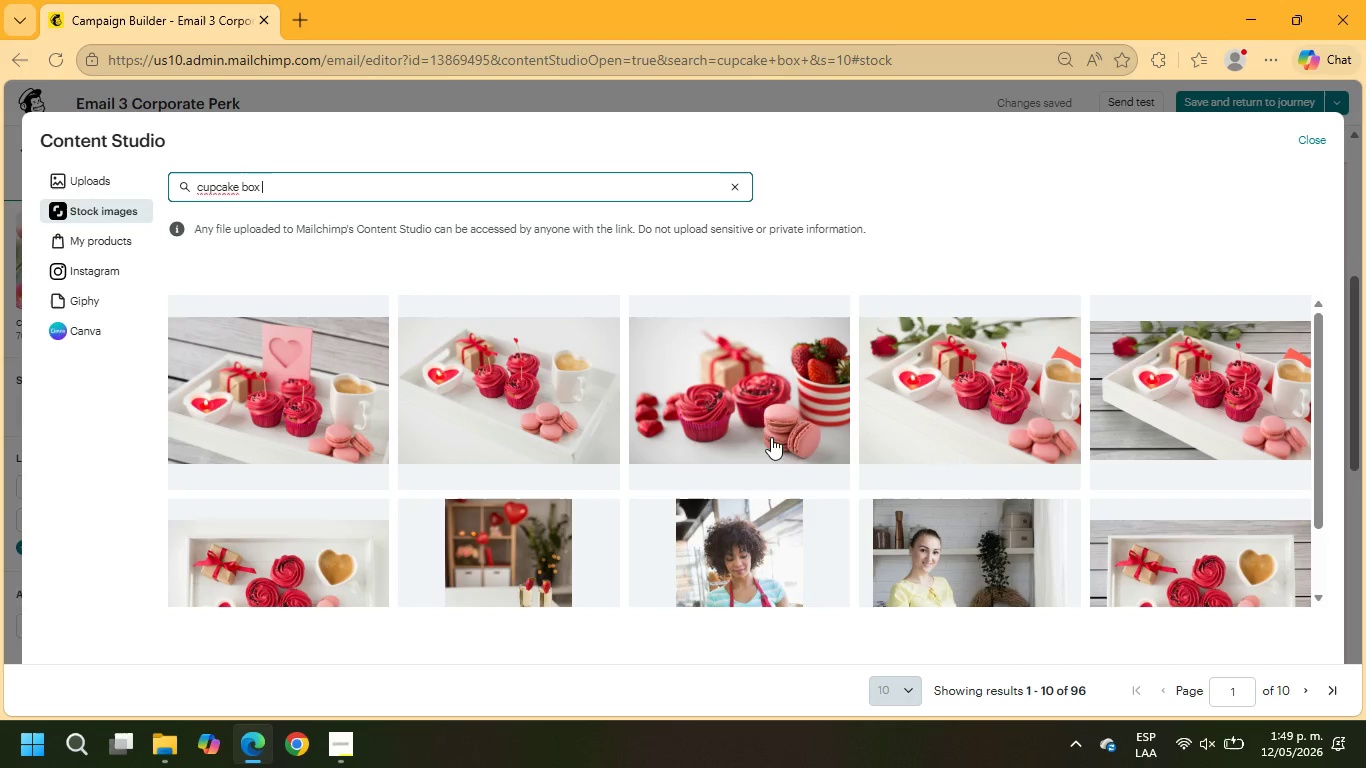 
left_click([761, 391])
 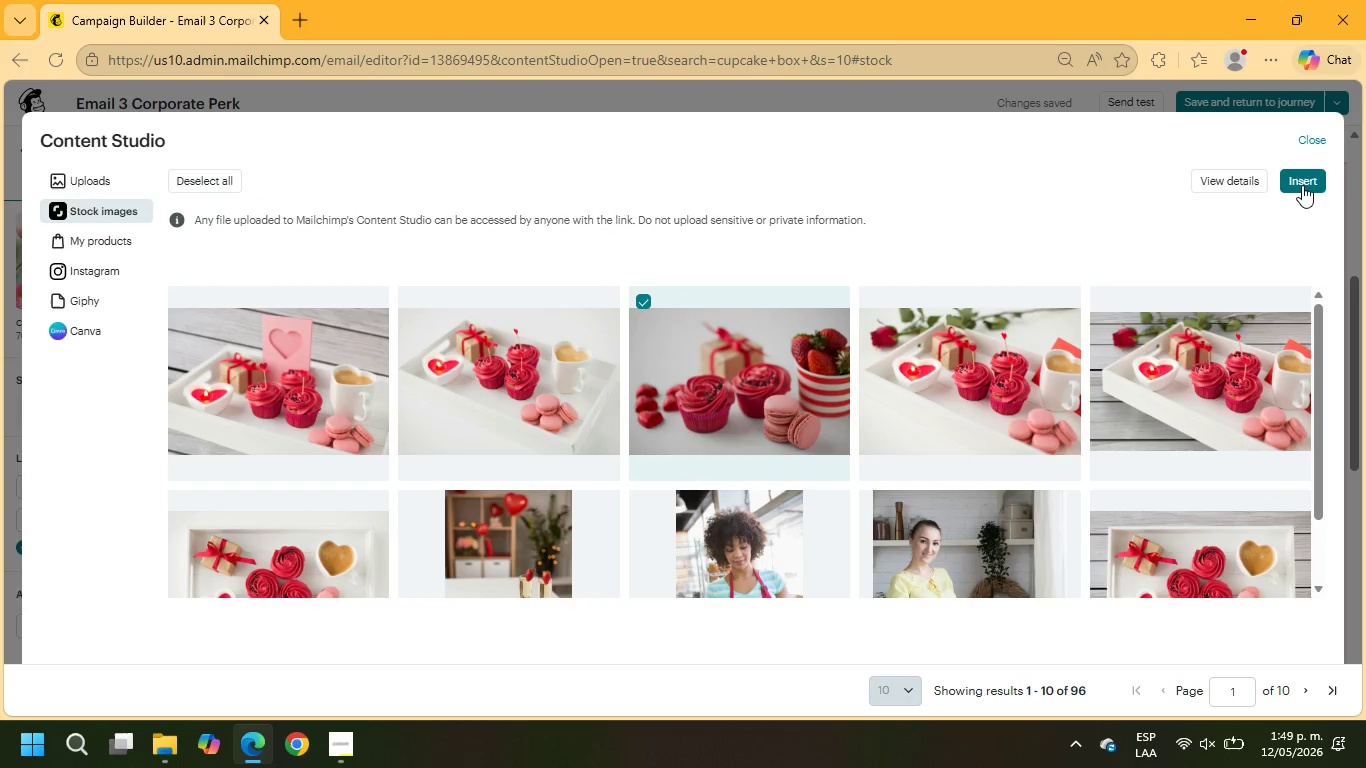 
left_click([1304, 181])
 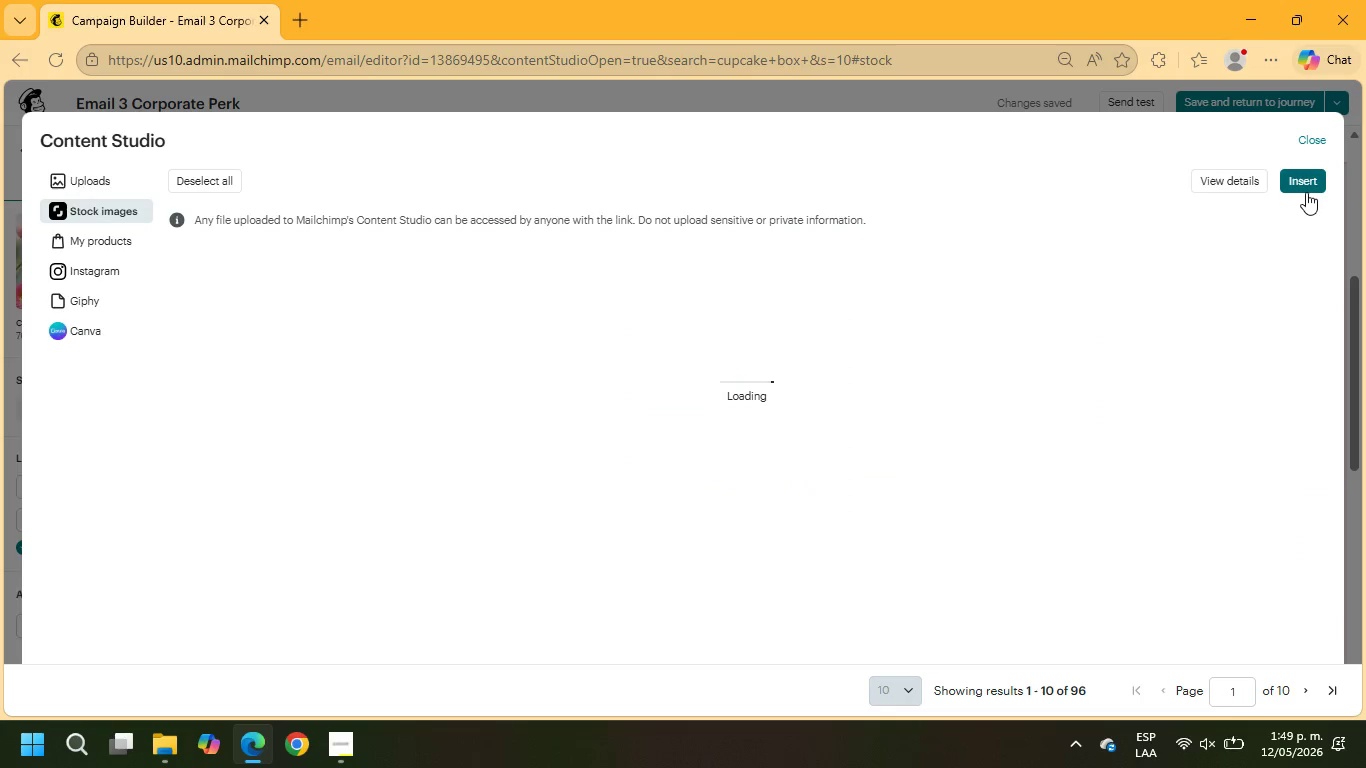 
wait(10.58)
 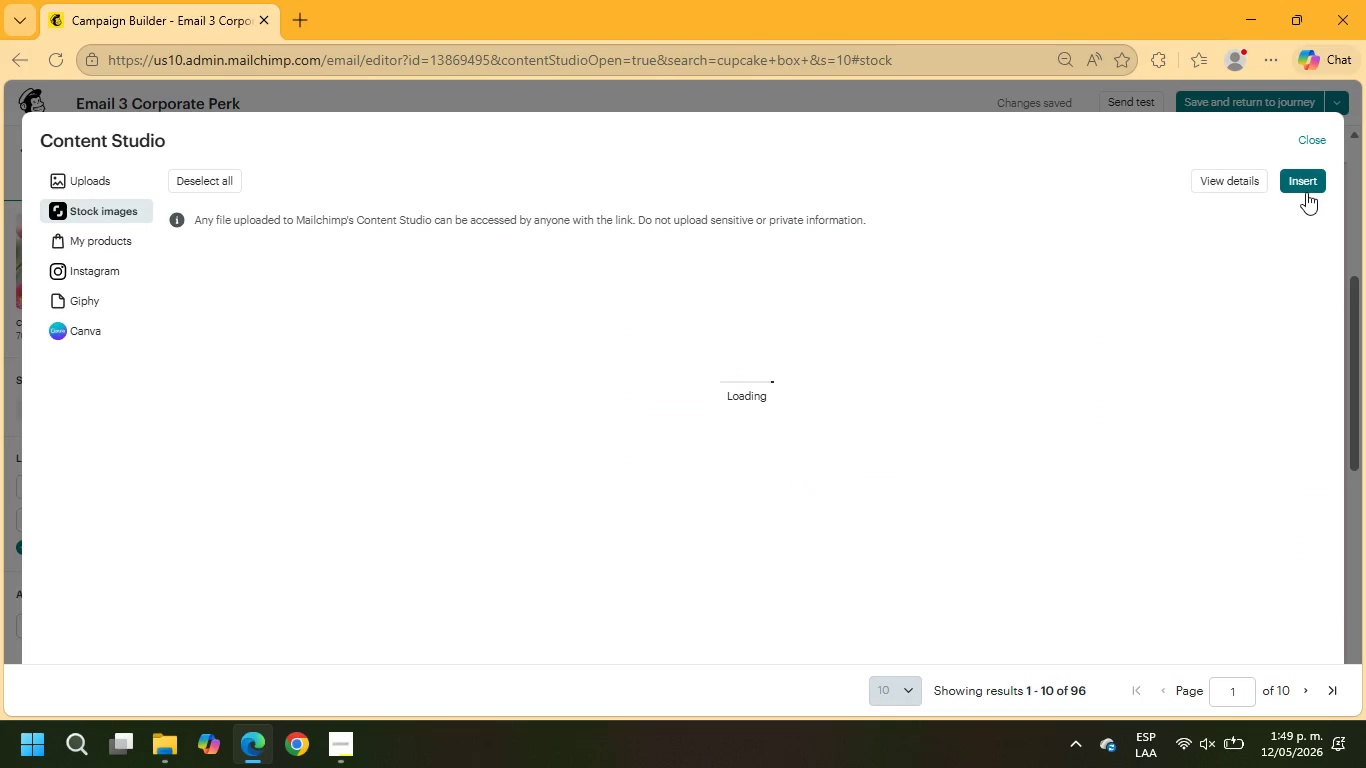 
left_click_drag(start_coordinate=[1070, 551], to_coordinate=[1077, 593])
 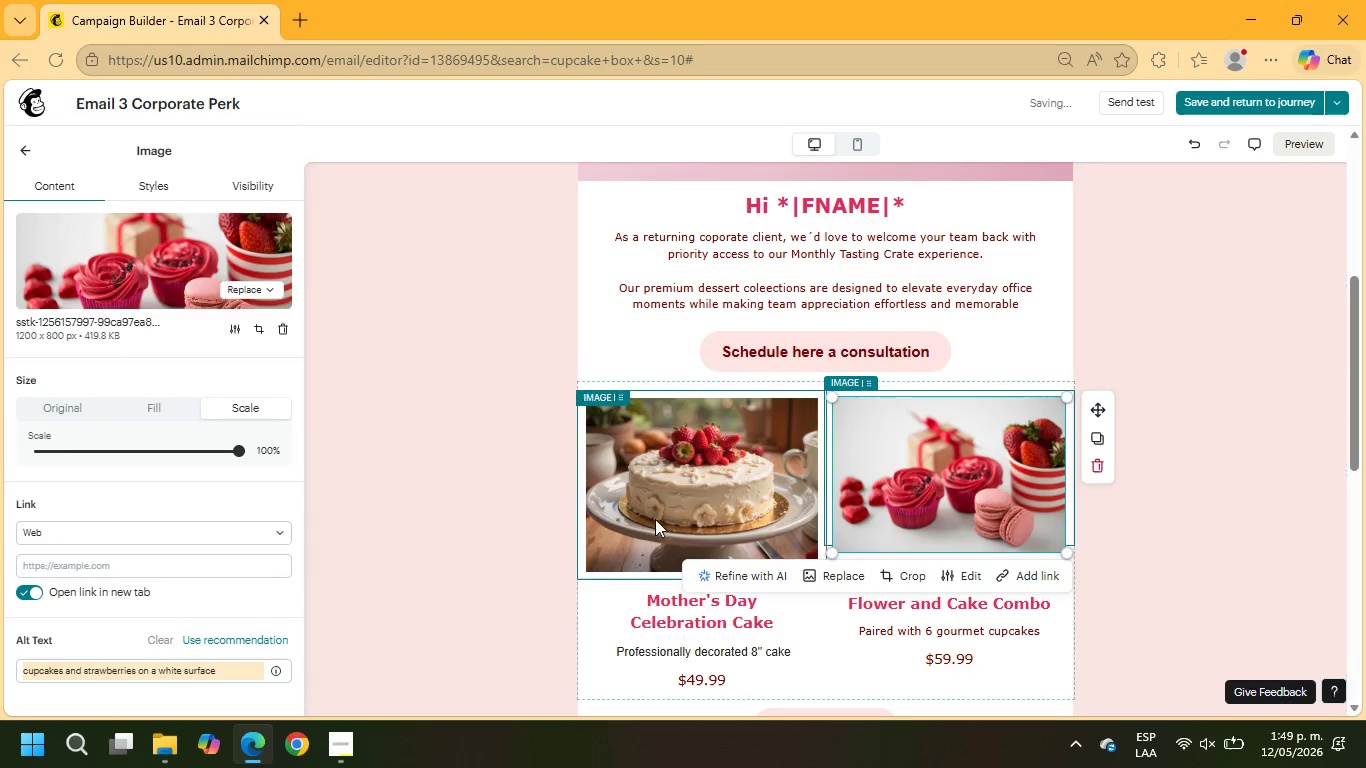 
left_click([673, 498])
 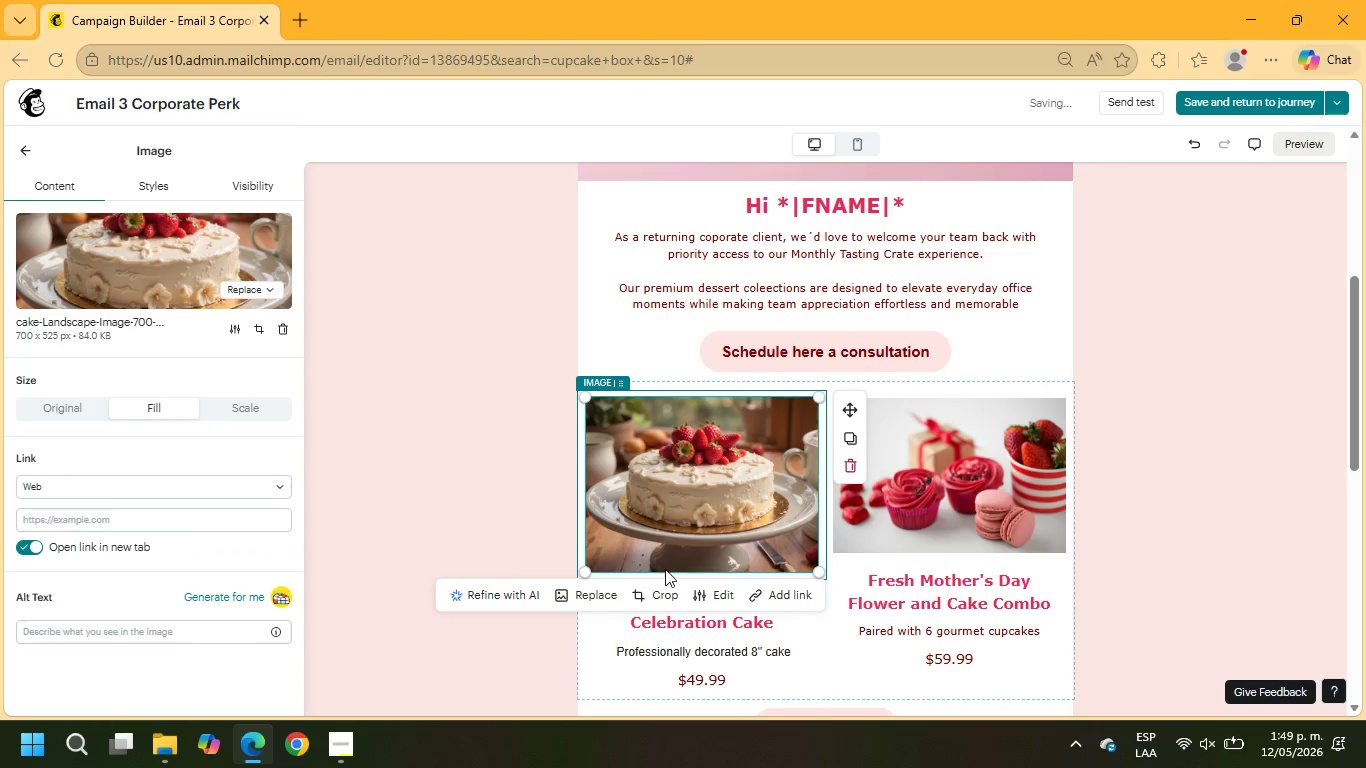 
left_click([663, 593])
 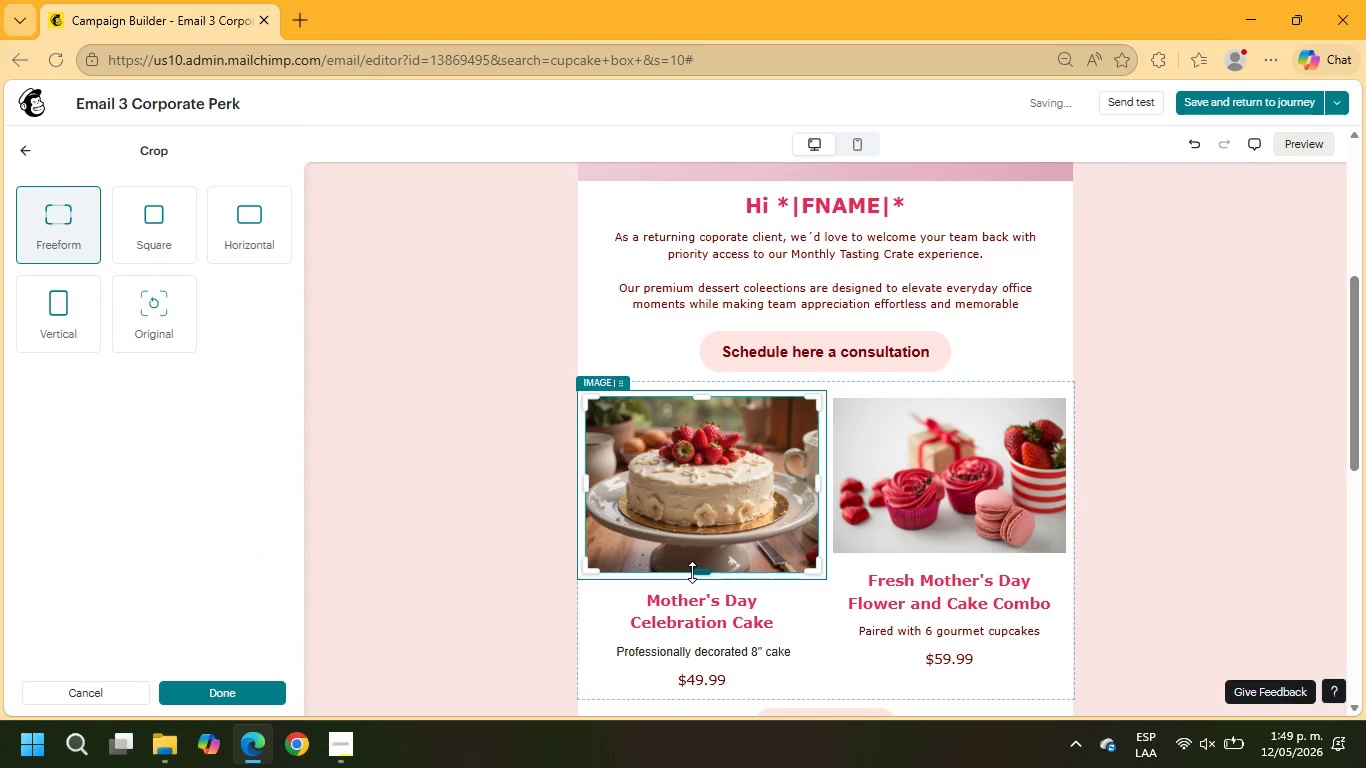 
left_click_drag(start_coordinate=[696, 572], to_coordinate=[701, 555])
 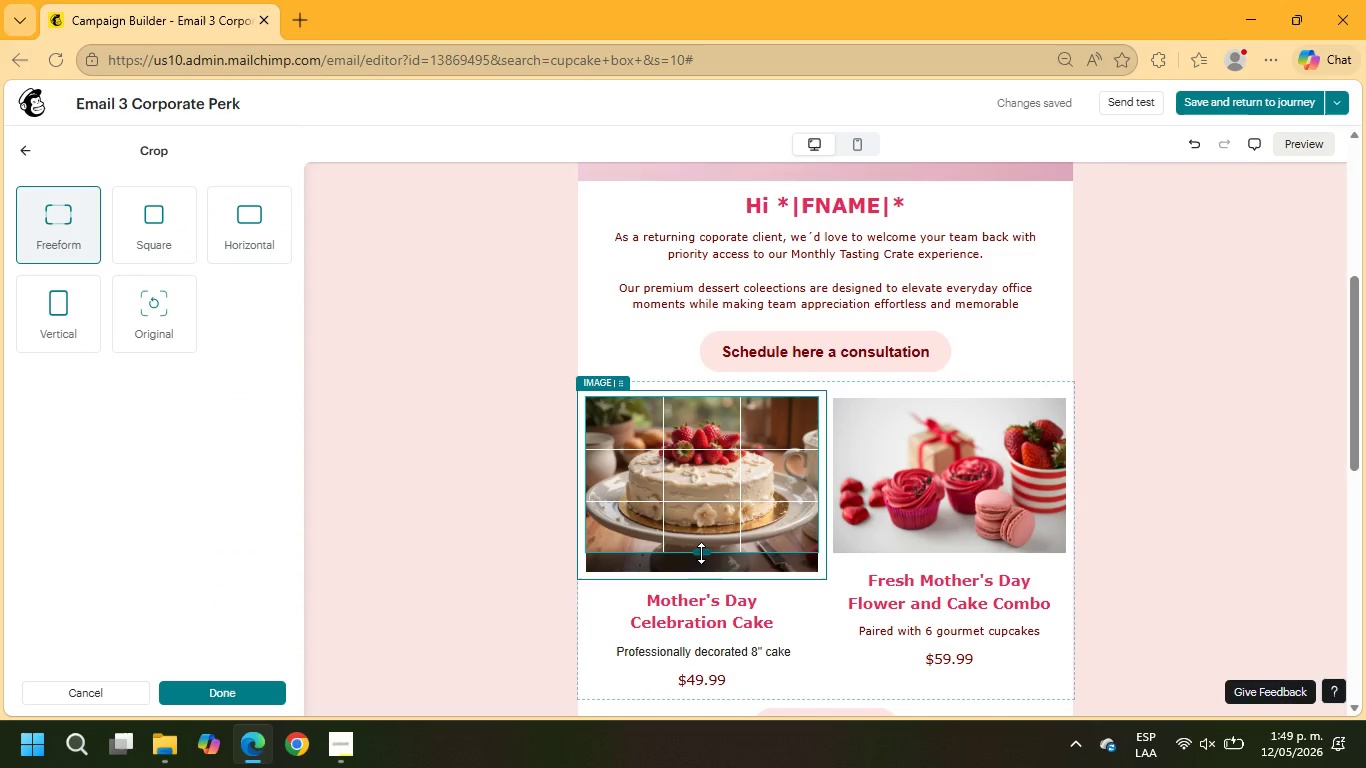 
left_click([1295, 501])
 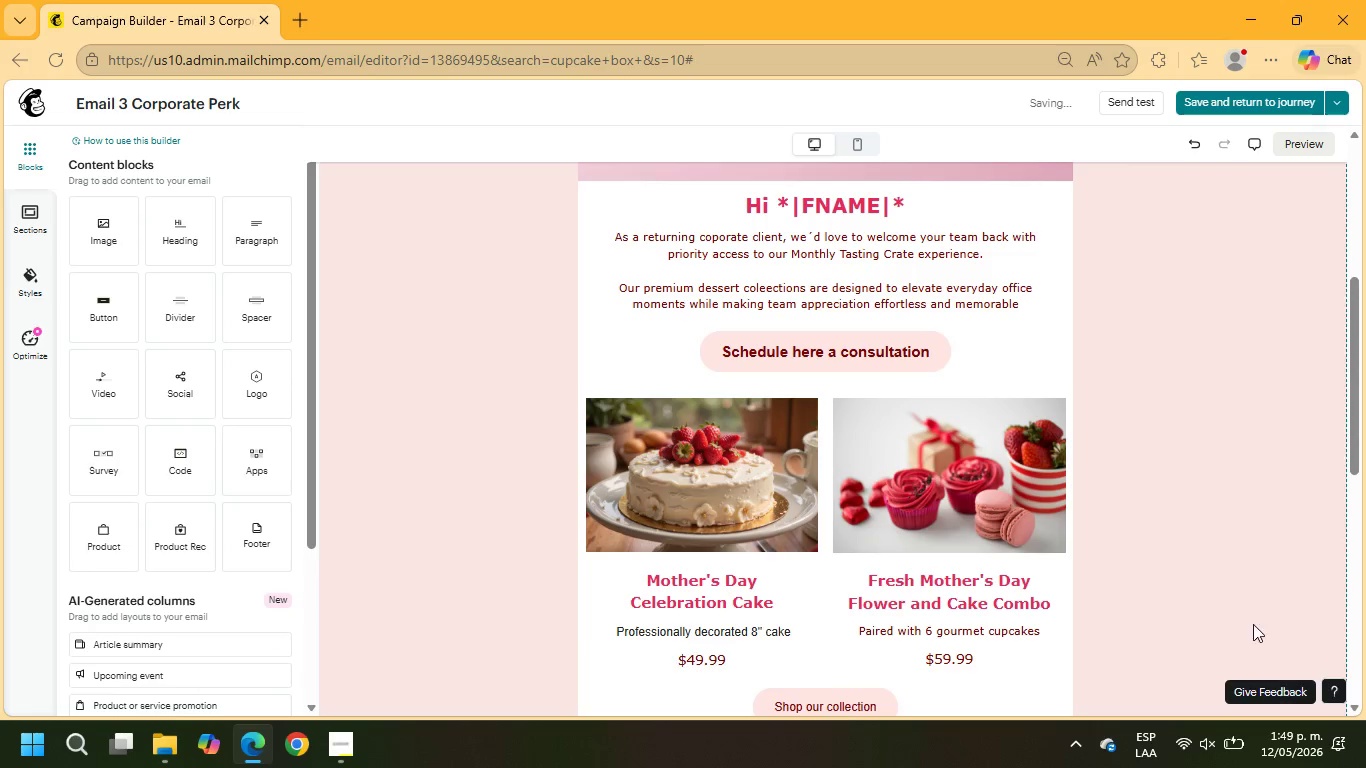 
left_click([1271, 56])
 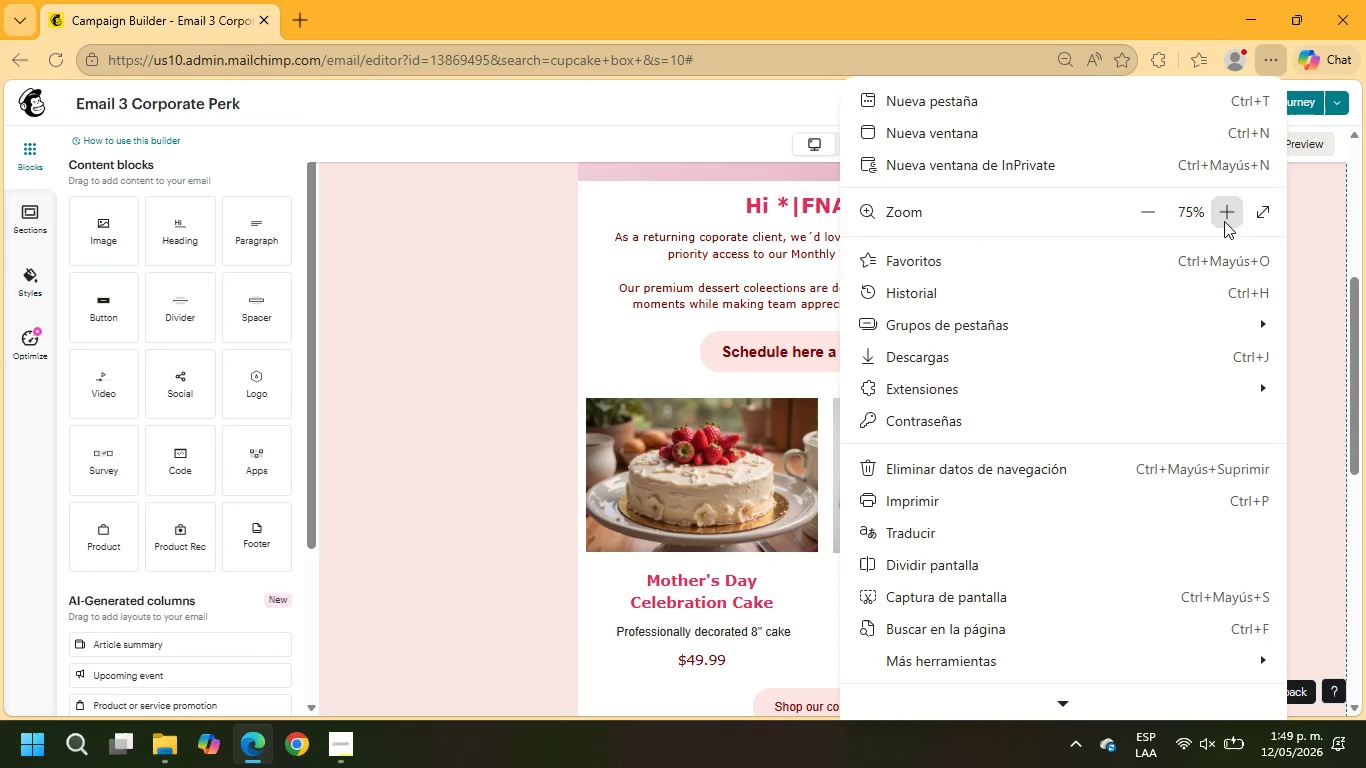 
left_click([1225, 220])
 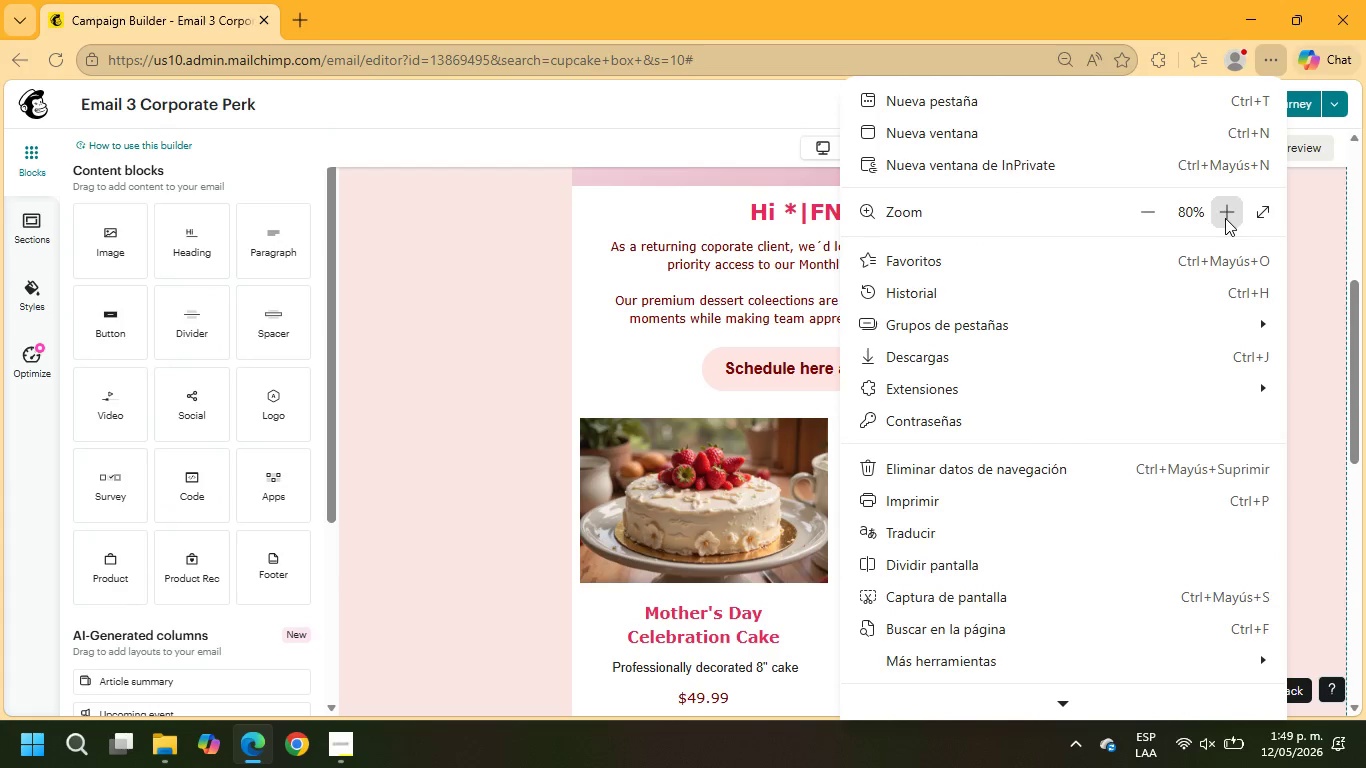 
double_click([1225, 218])
 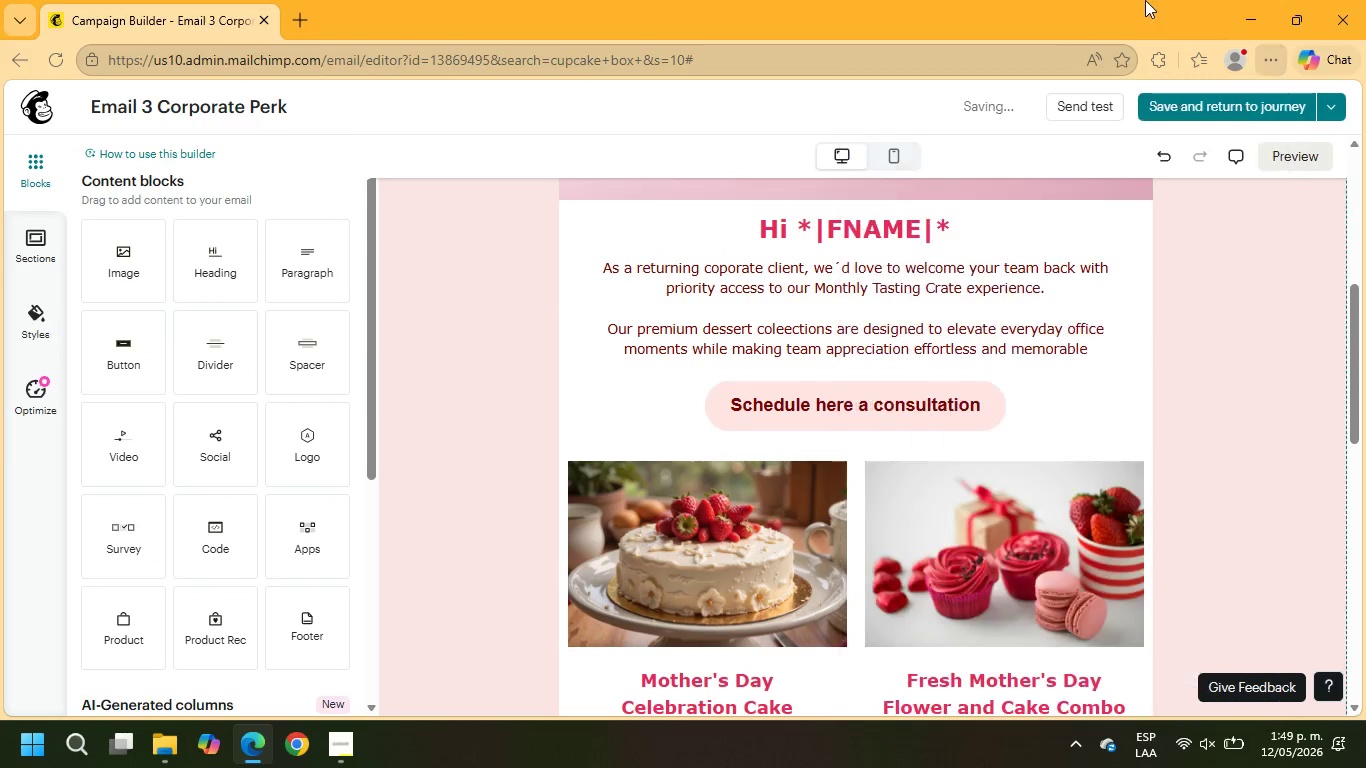 
triple_click([1145, 0])
 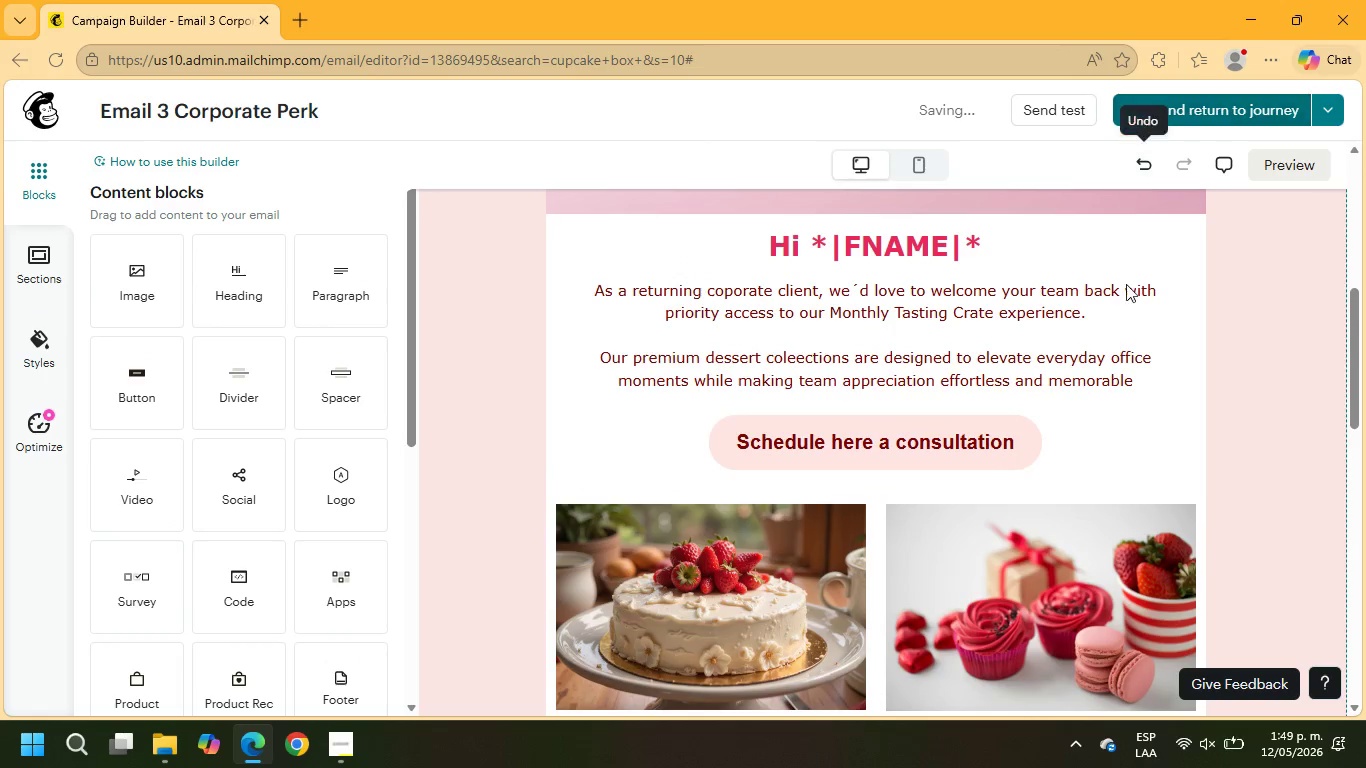 
scroll: coordinate [1089, 371], scroll_direction: up, amount: 4.0
 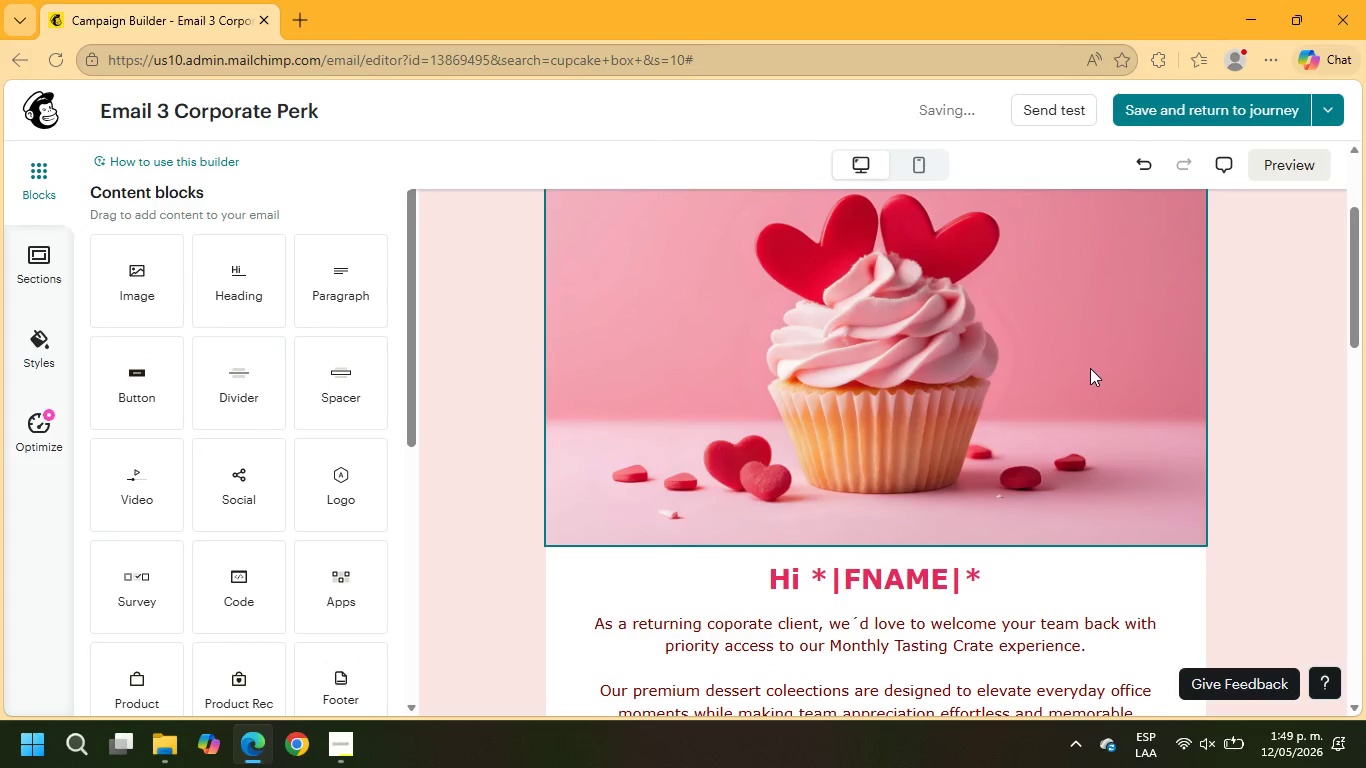 
scroll: coordinate [1090, 370], scroll_direction: down, amount: 3.0
 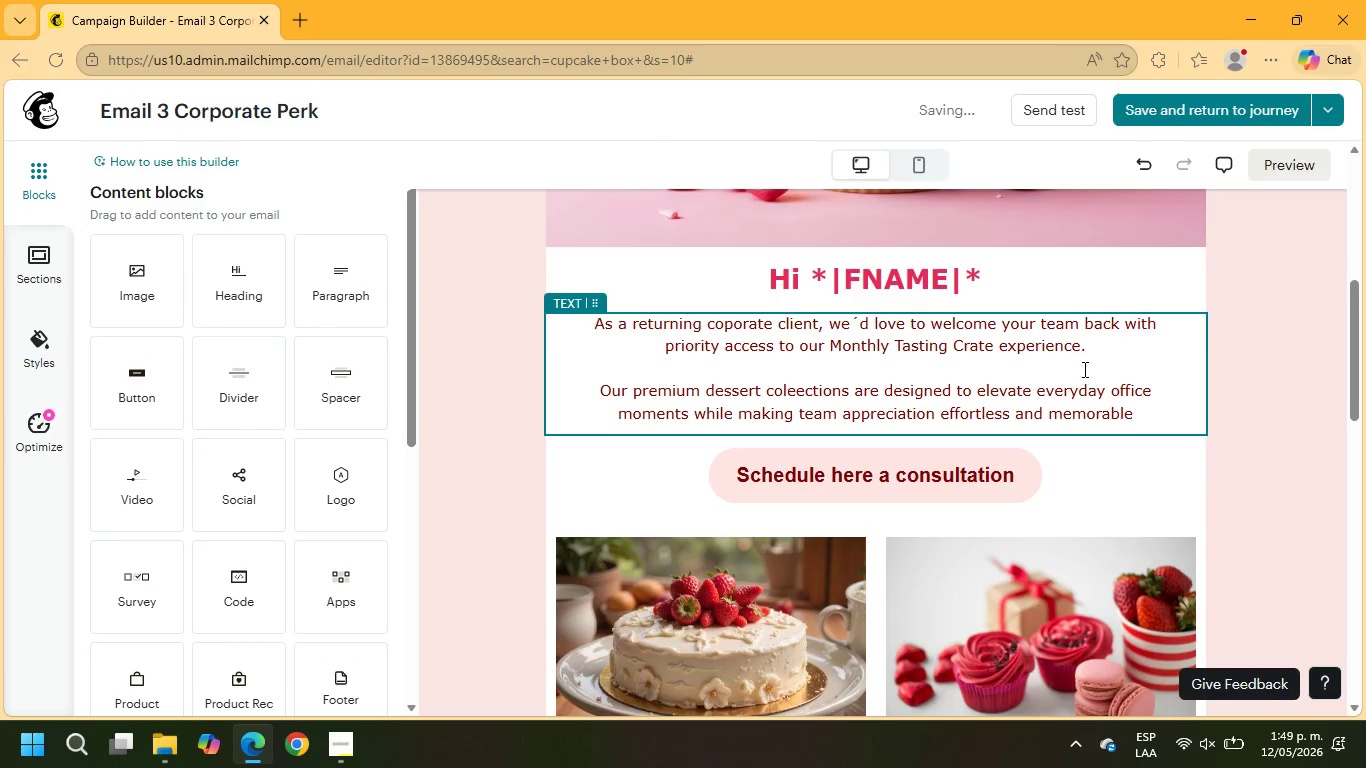 
scroll: coordinate [1083, 369], scroll_direction: up, amount: 3.0
 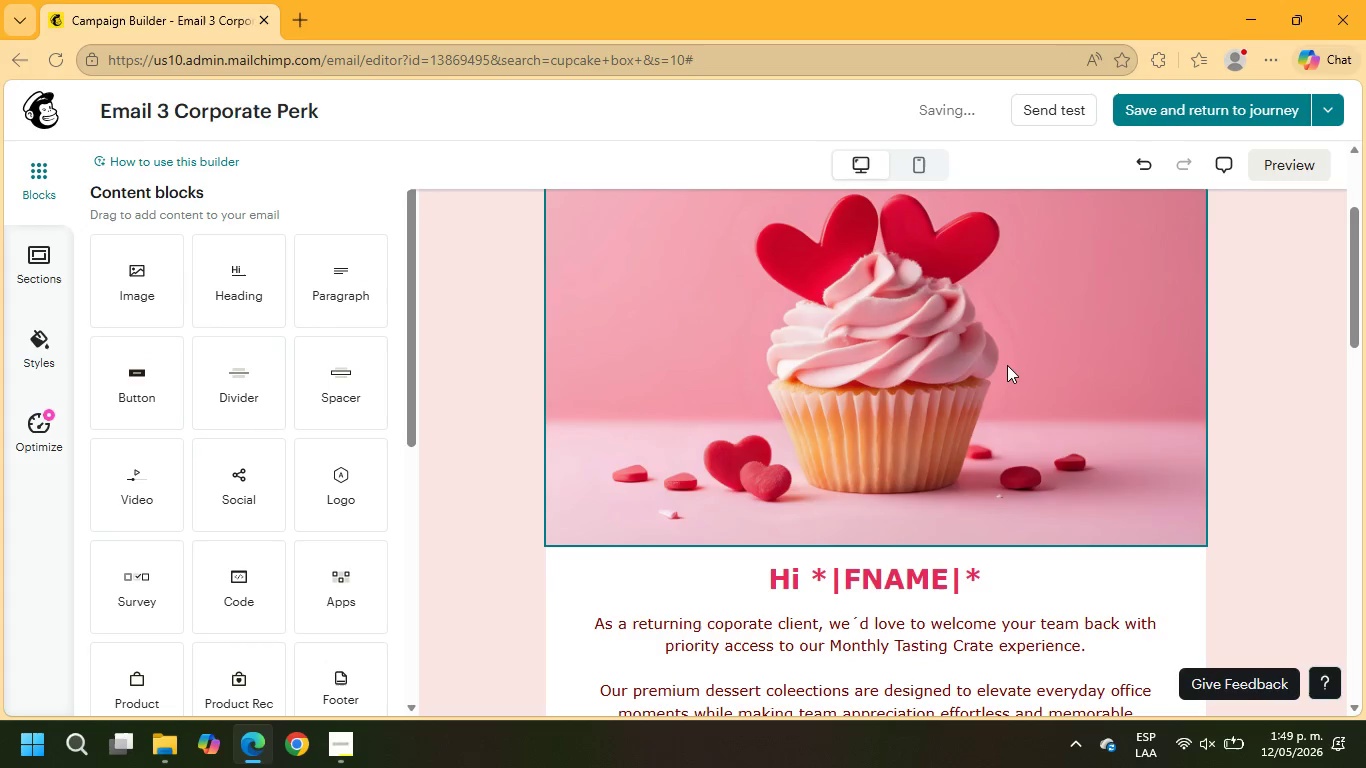 
left_click([1007, 365])
 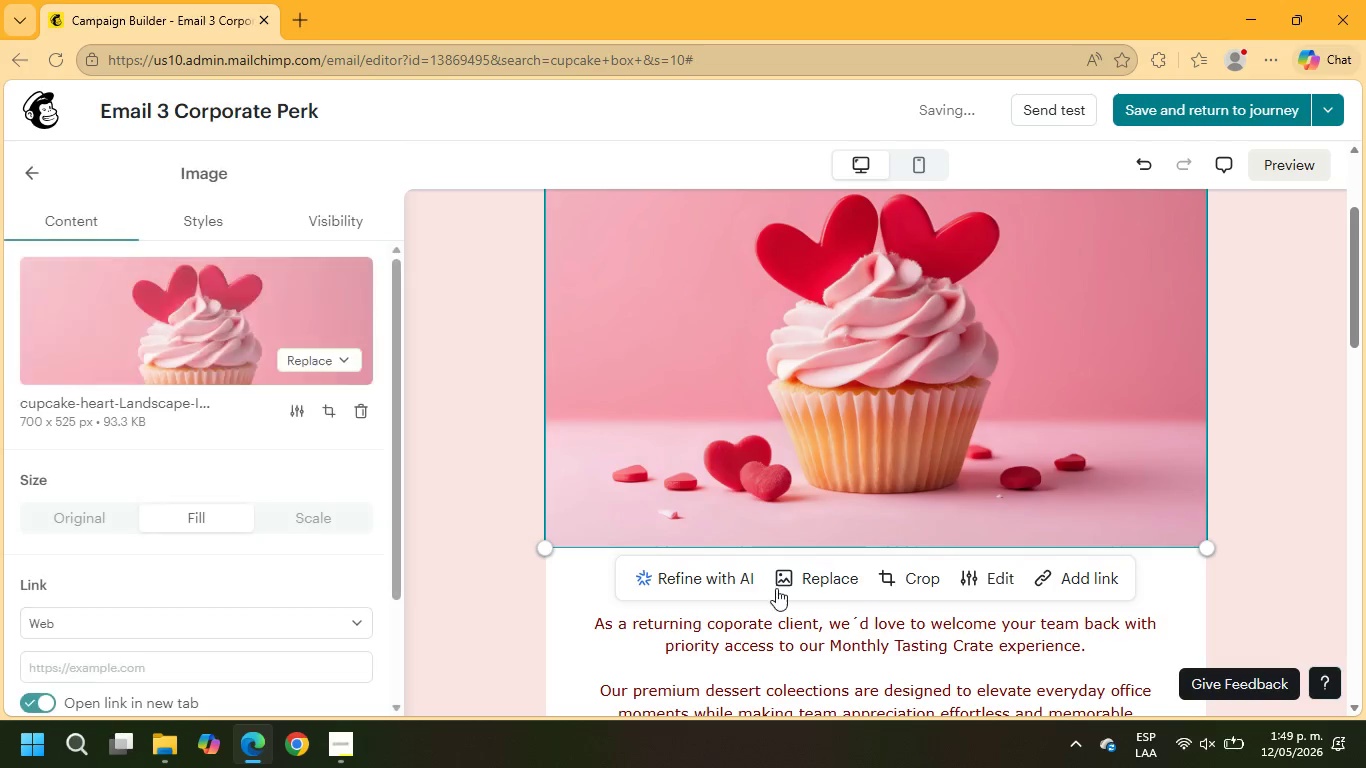 
left_click([811, 581])
 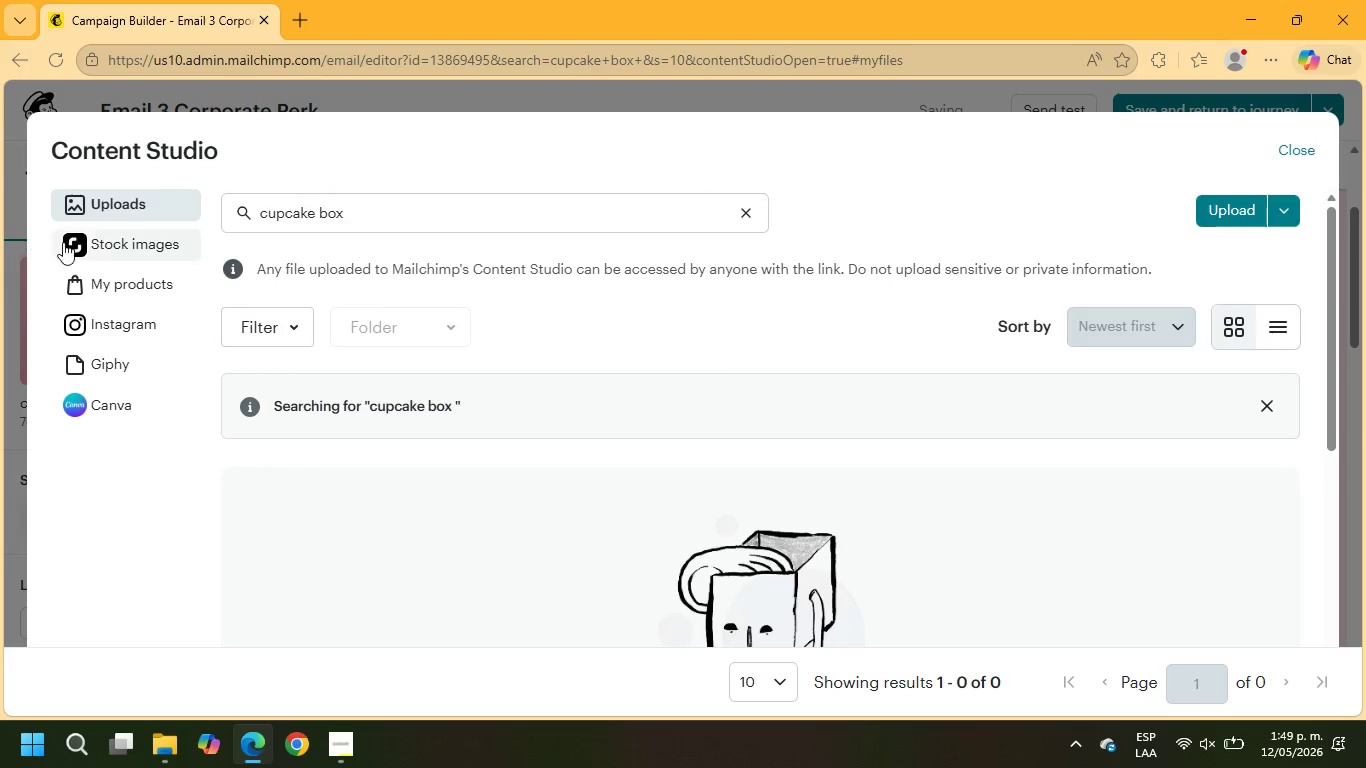 
left_click([100, 244])
 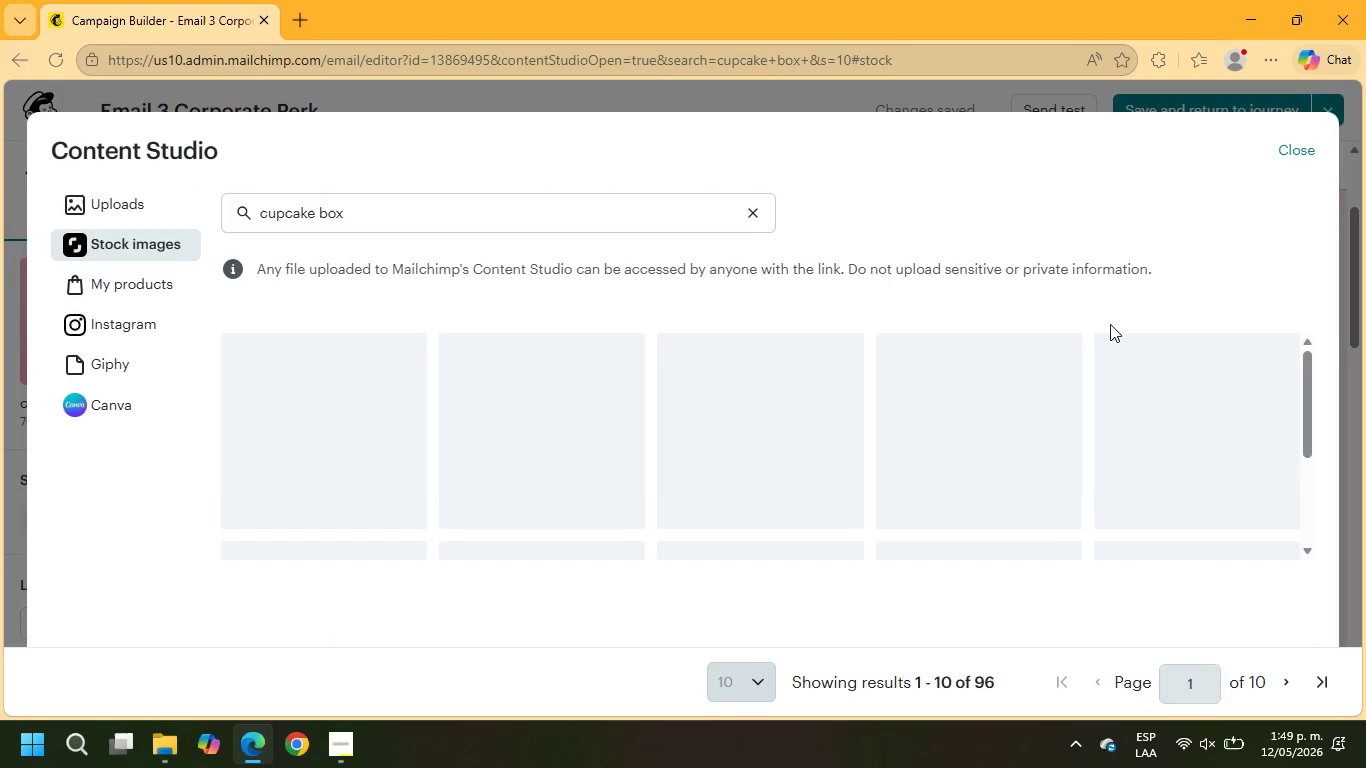 
scroll: coordinate [990, 384], scroll_direction: down, amount: 9.0
 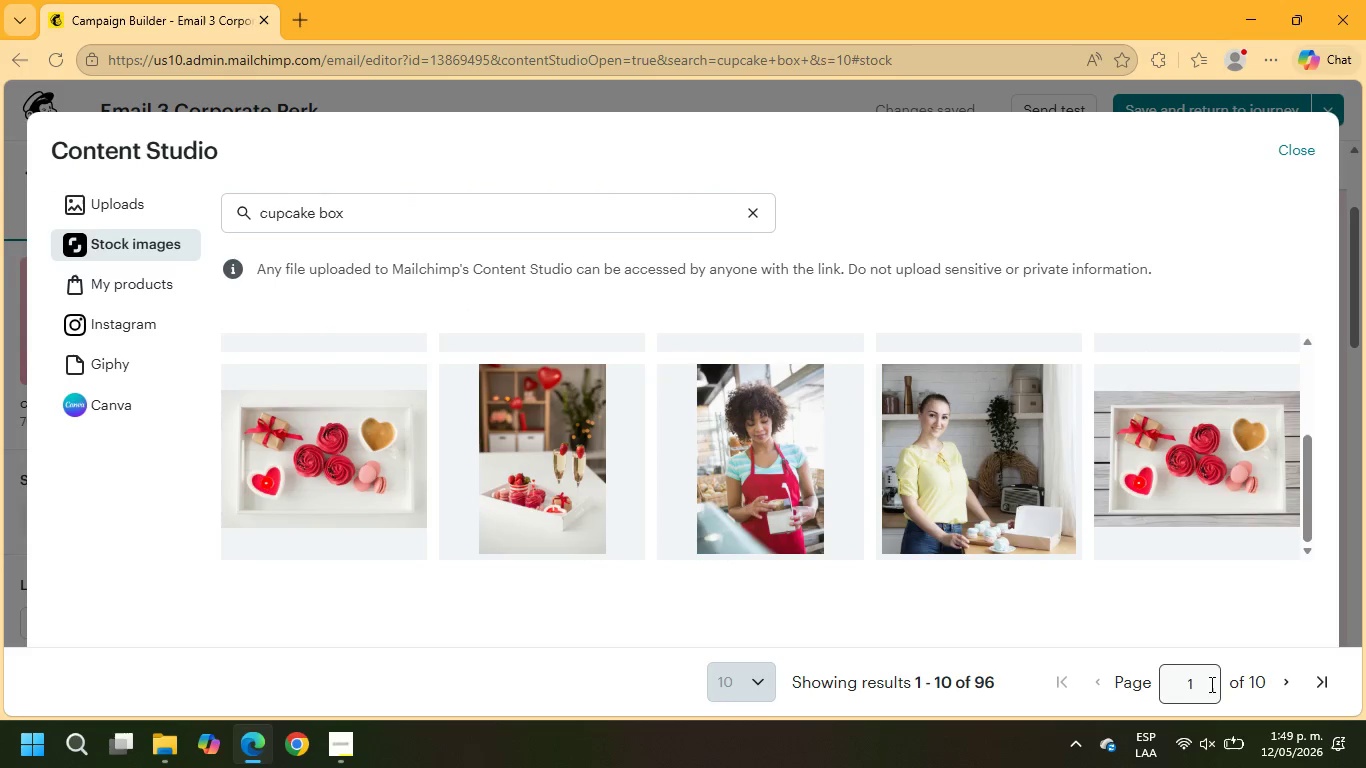 
left_click_drag(start_coordinate=[1199, 683], to_coordinate=[1069, 685])
 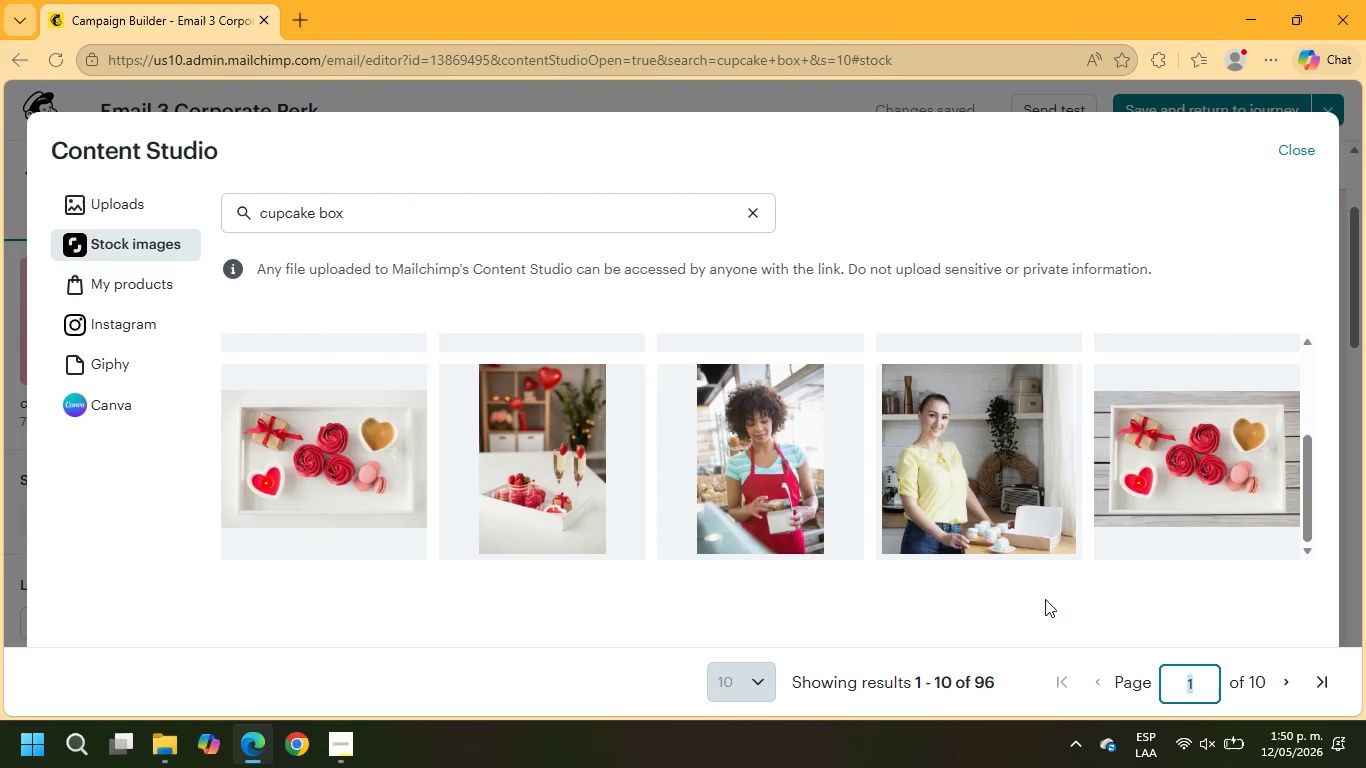 
key(Numpad5)
 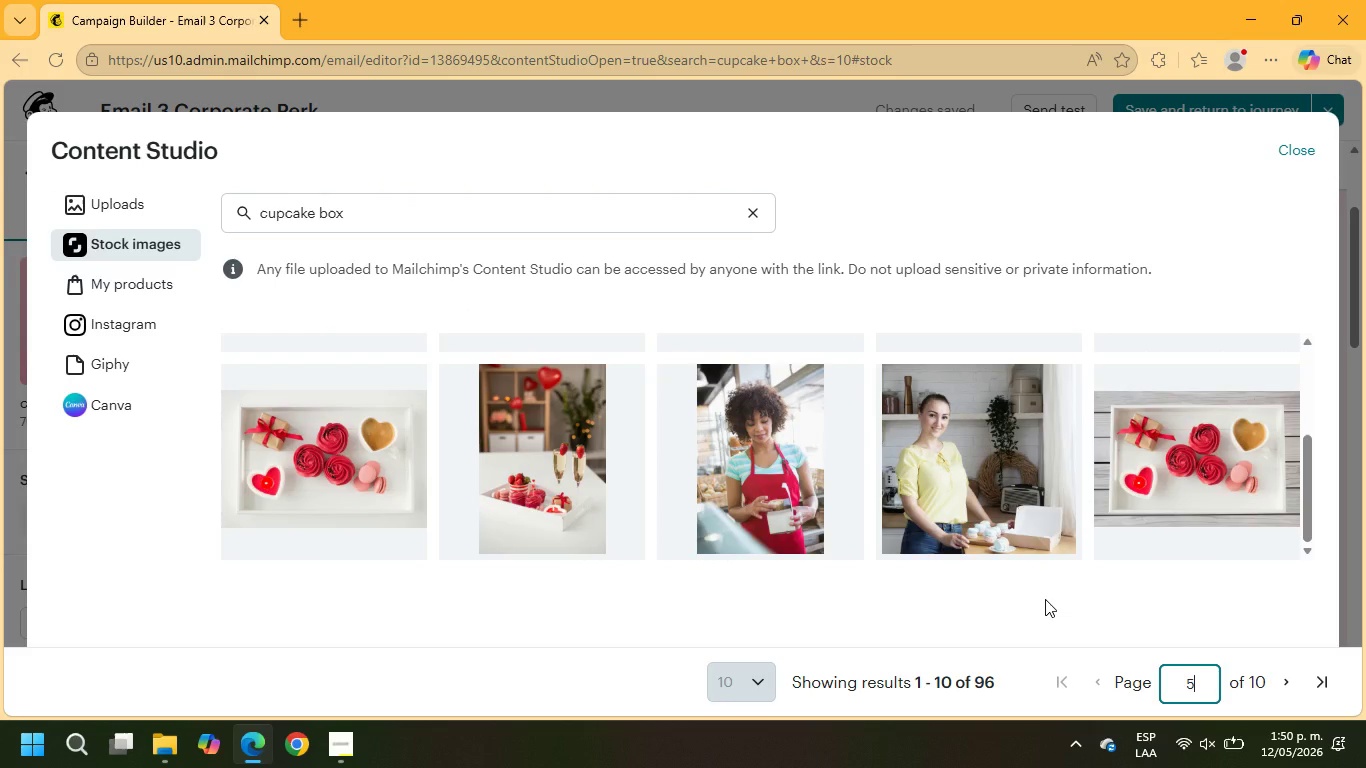 
key(NumpadEnter)
 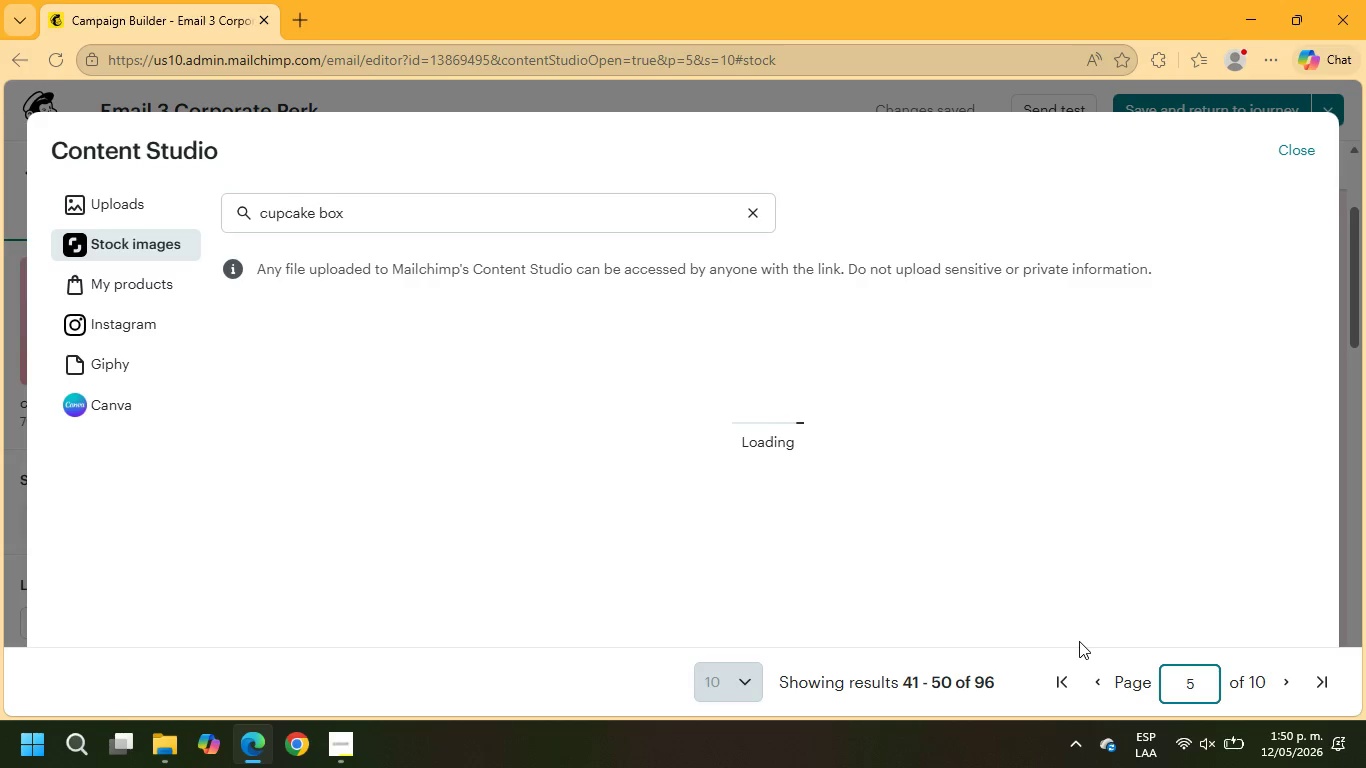 
wait(7.81)
 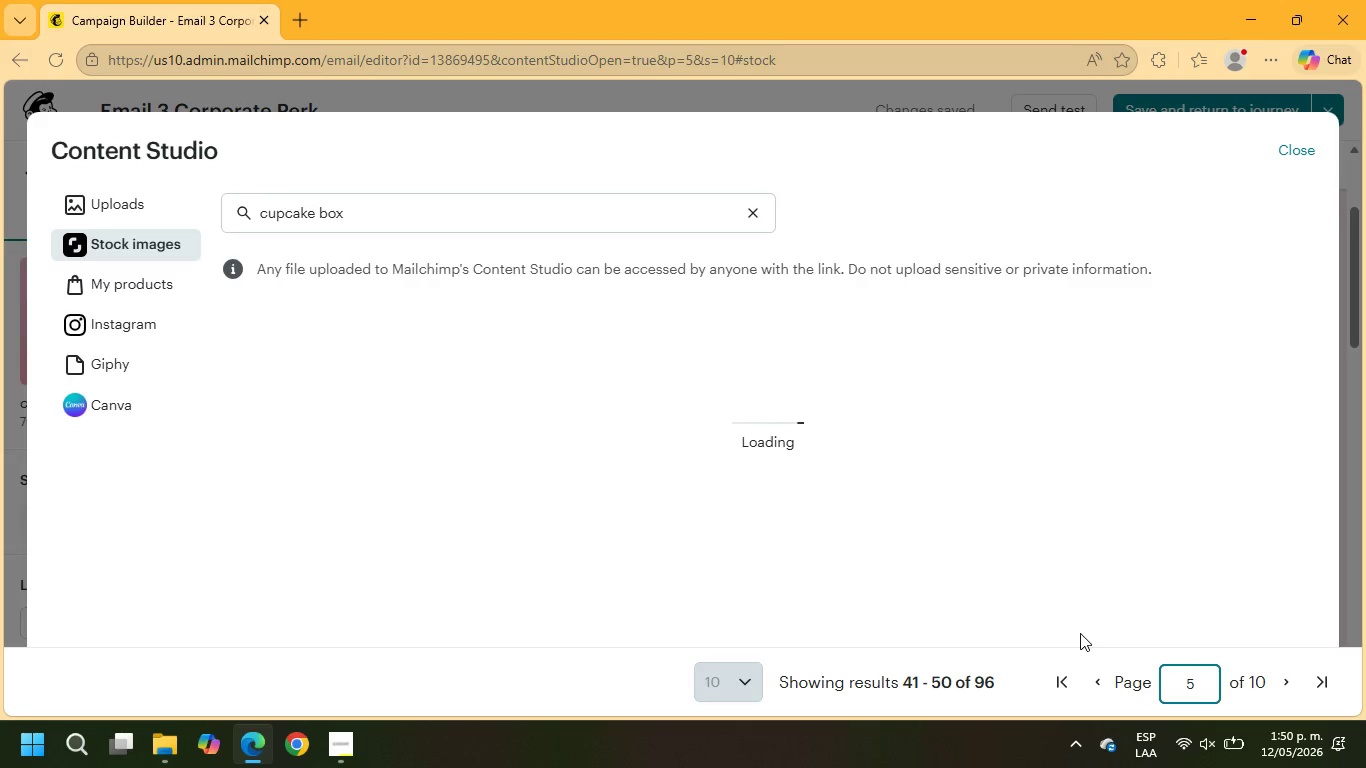 
scroll: coordinate [1100, 497], scroll_direction: down, amount: 10.0
 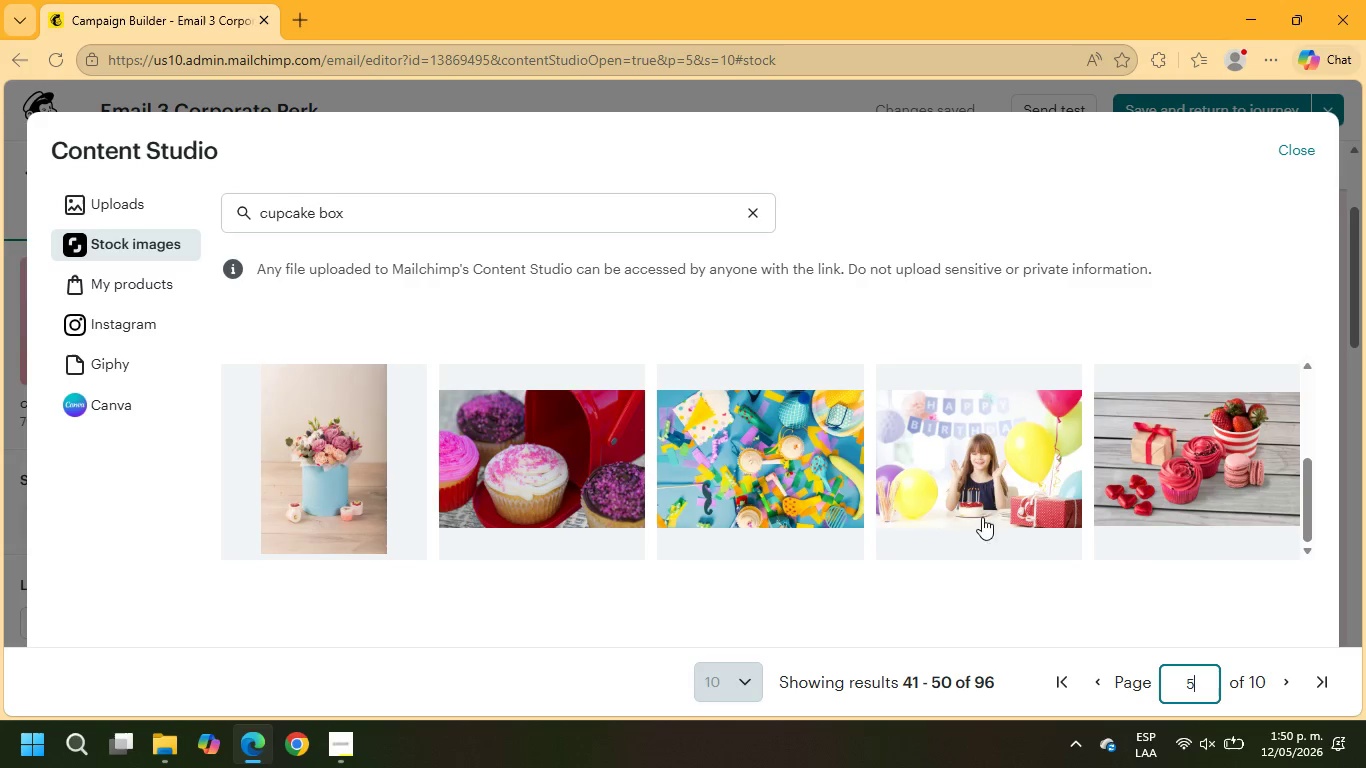 
scroll: coordinate [395, 369], scroll_direction: up, amount: 5.0
 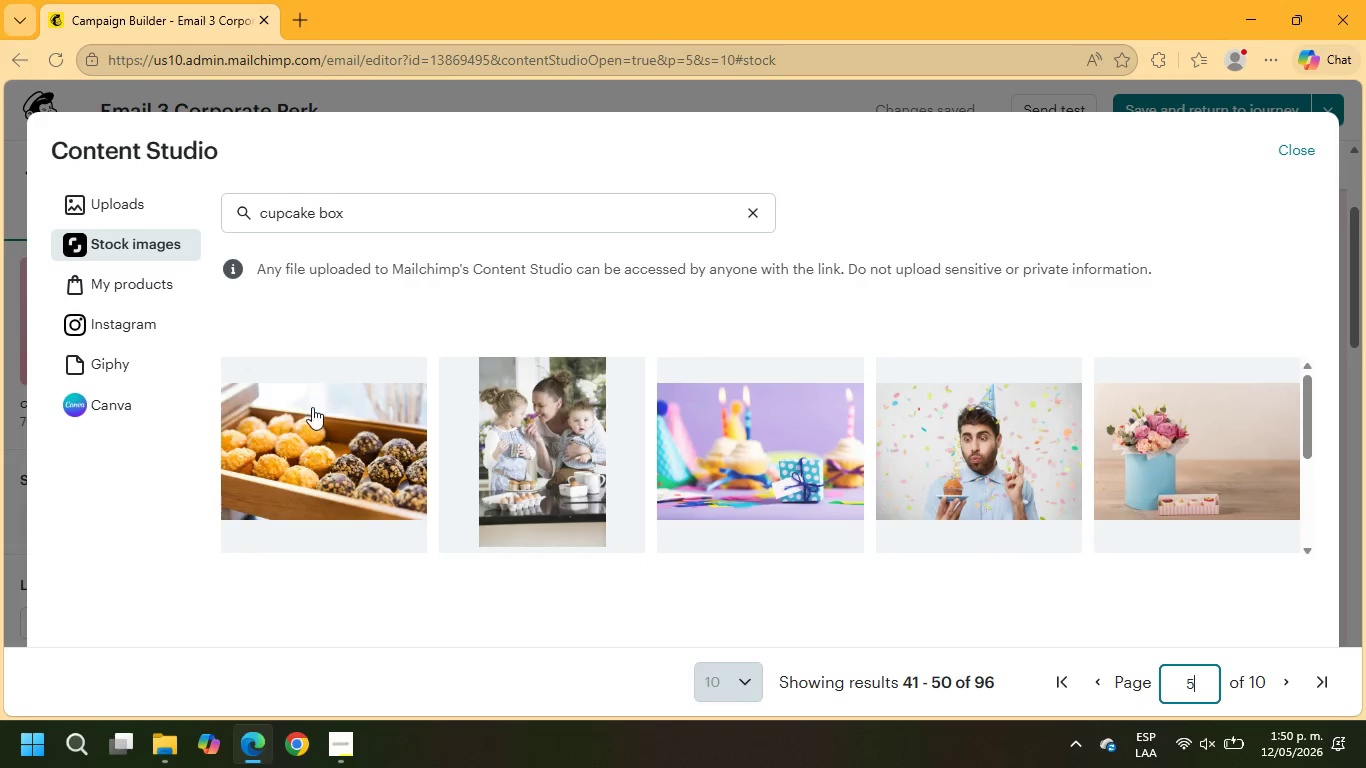 
left_click([312, 409])
 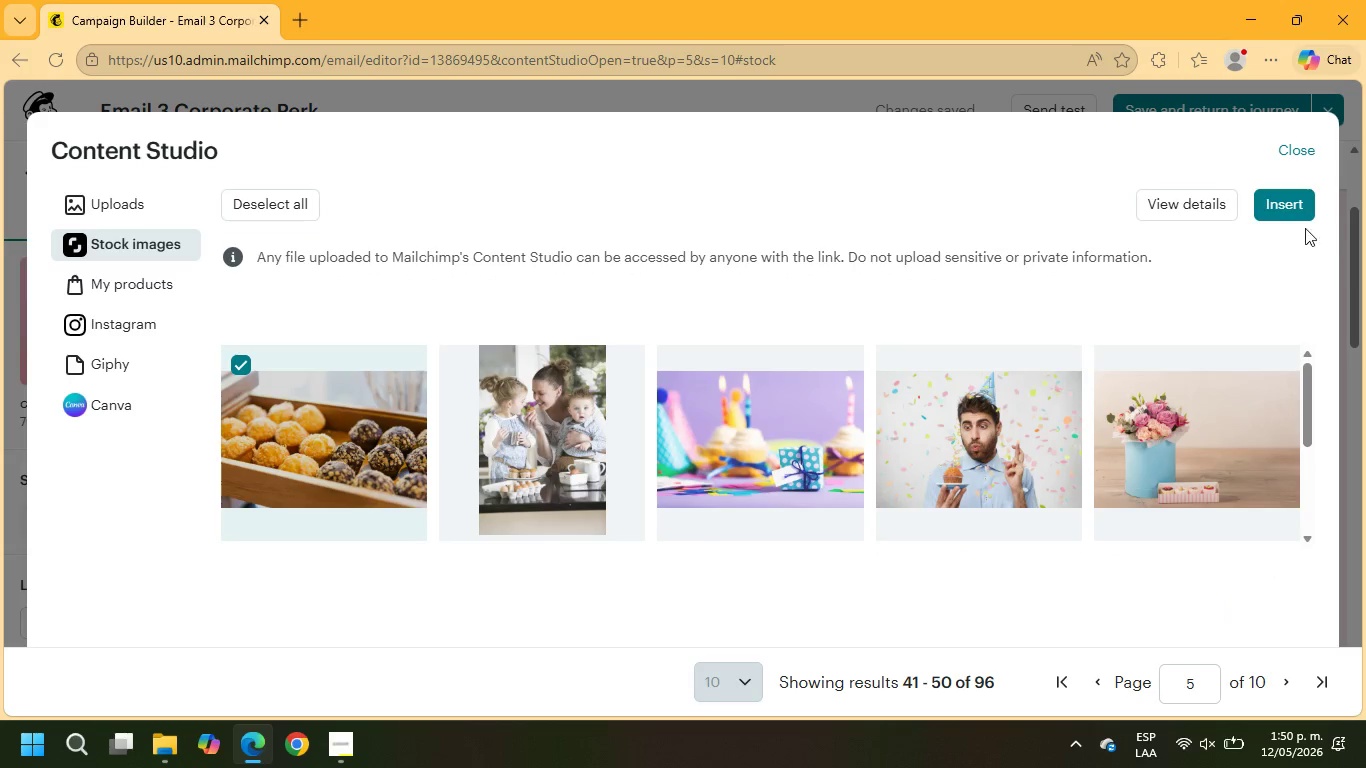 
left_click([1288, 211])
 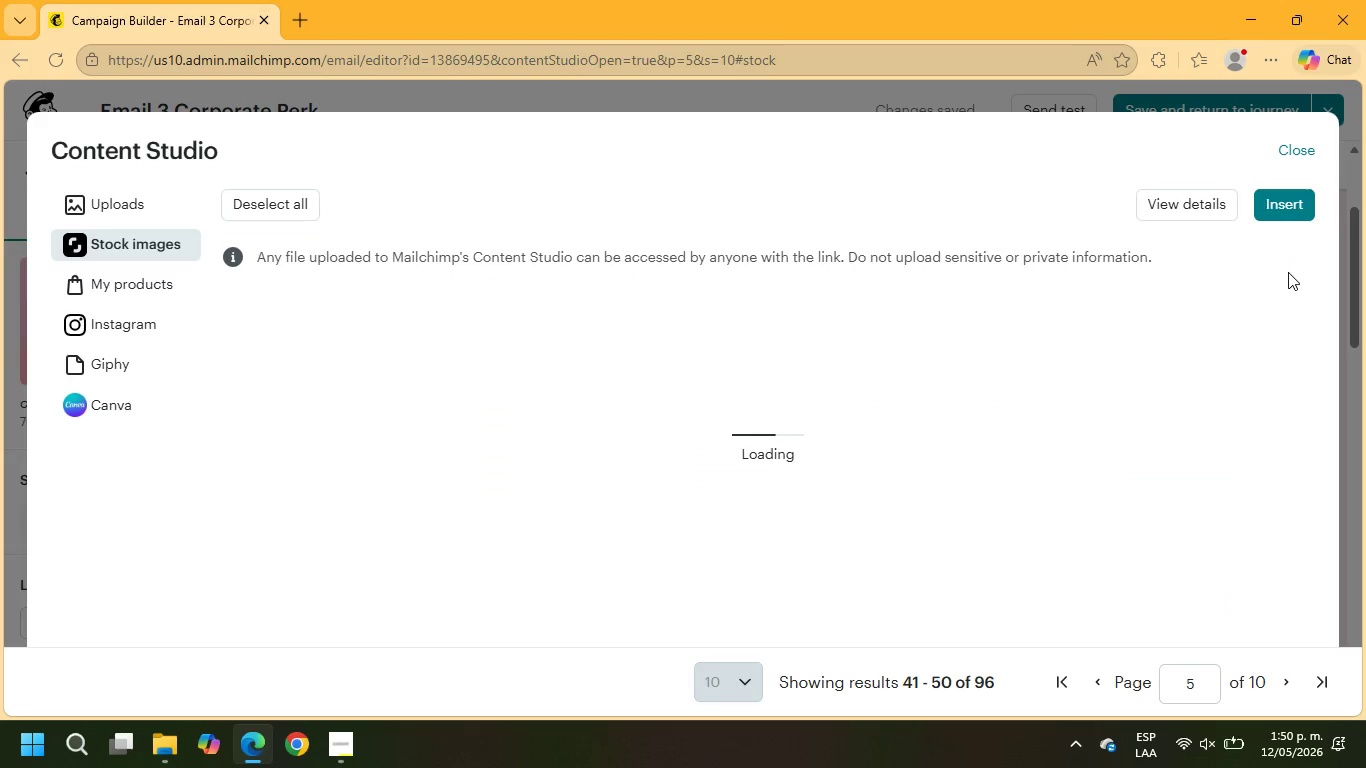 
wait(10.22)
 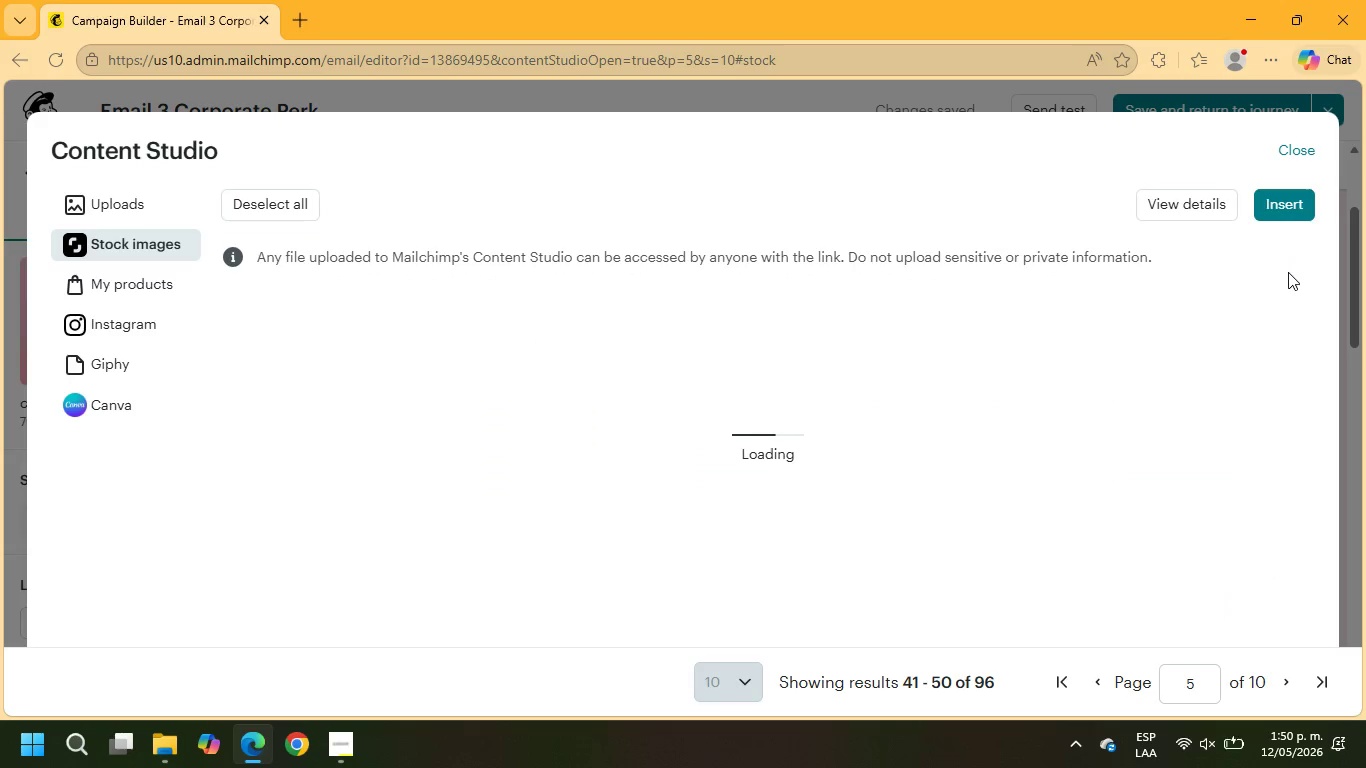 
scroll: coordinate [1032, 265], scroll_direction: up, amount: 6.0
 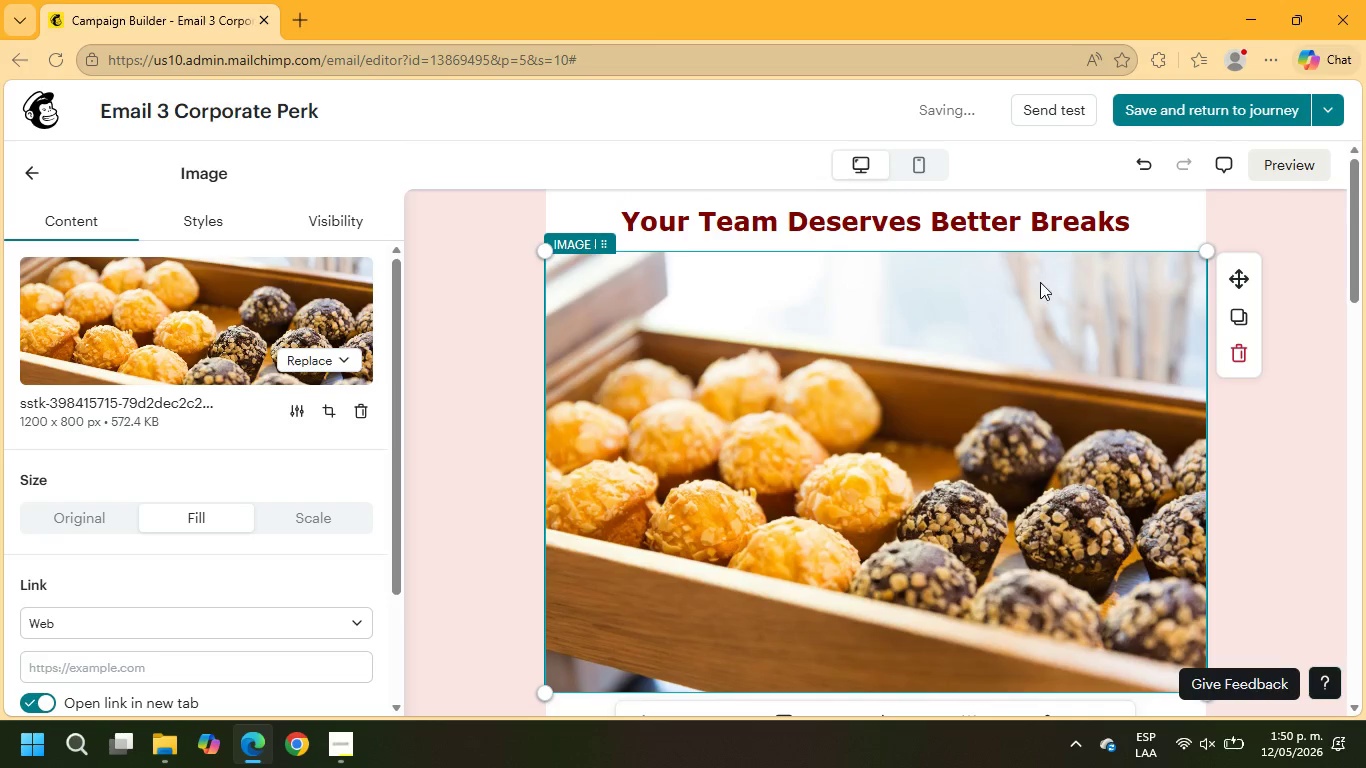 
scroll: coordinate [1042, 284], scroll_direction: down, amount: 3.0
 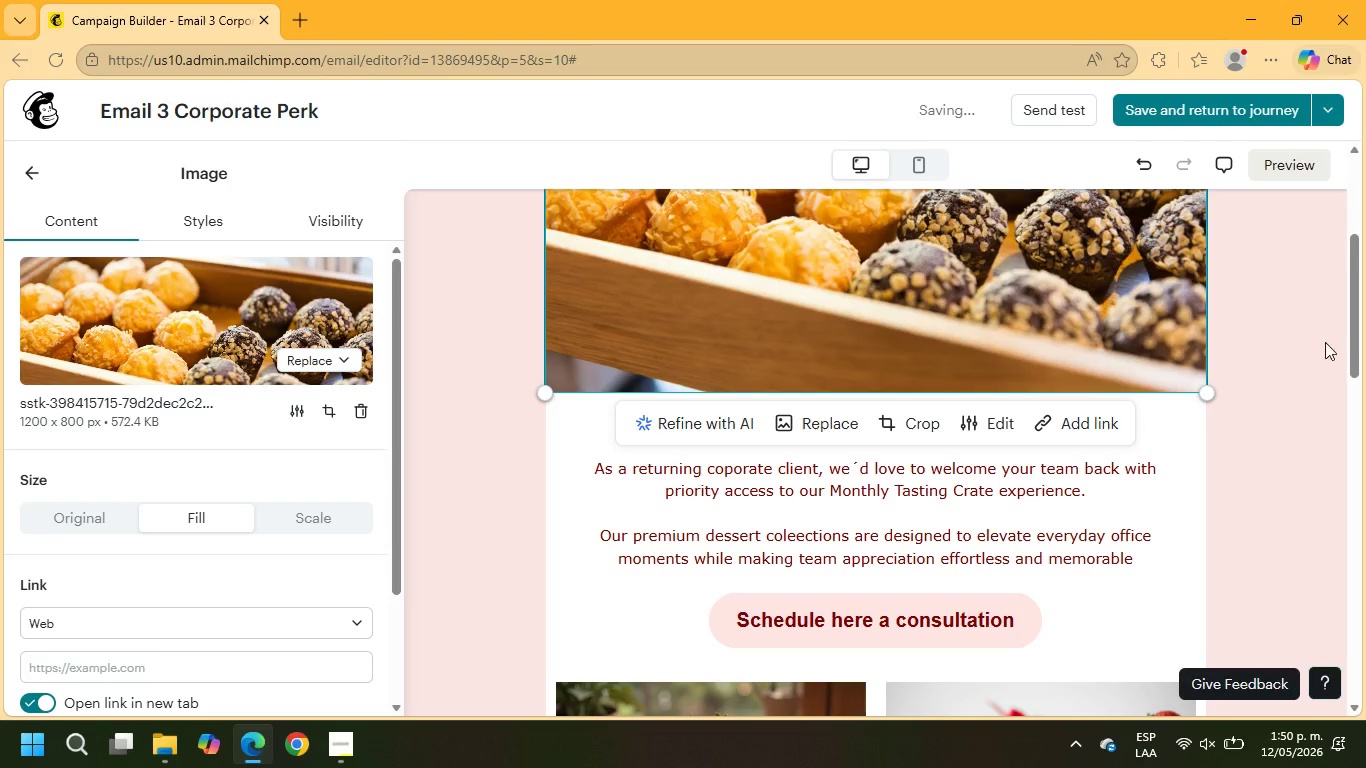 
left_click([1365, 348])
 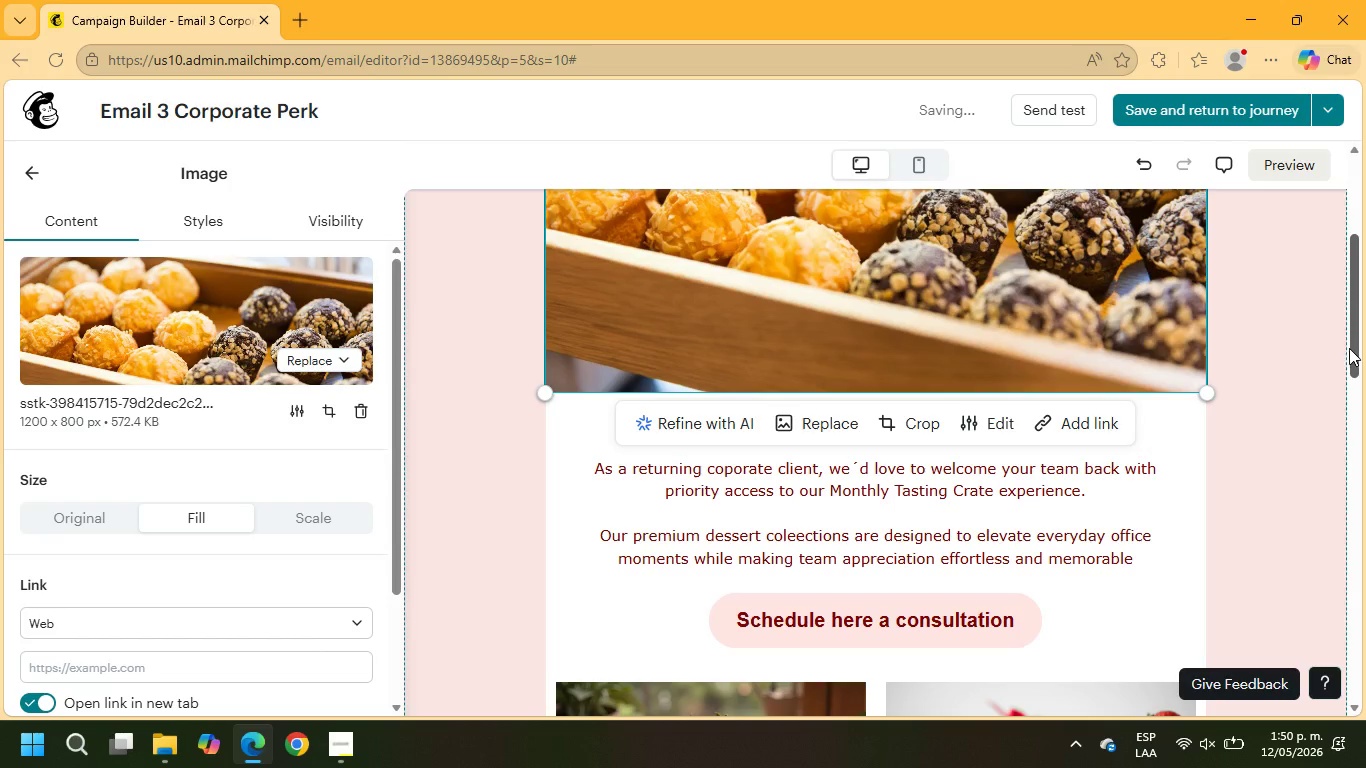 
left_click([1348, 348])
 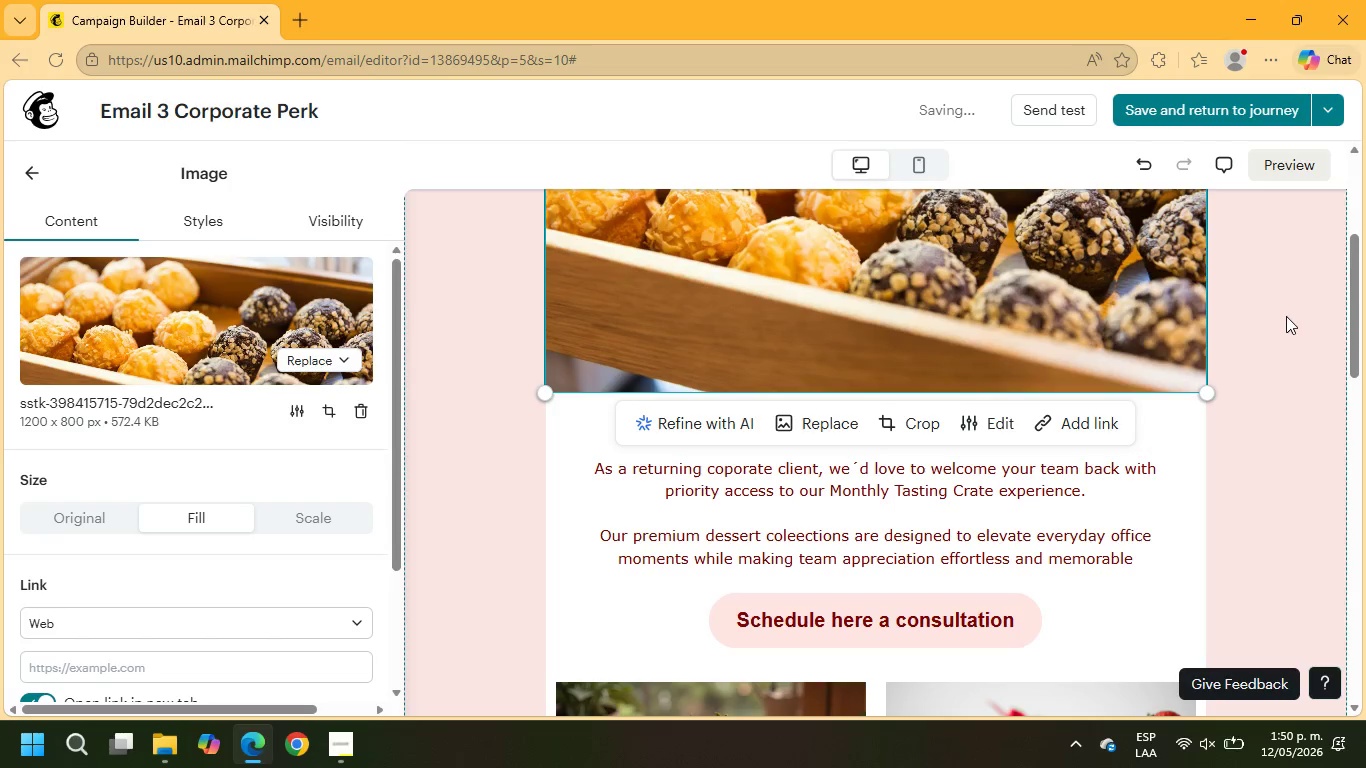 
left_click([1286, 316])
 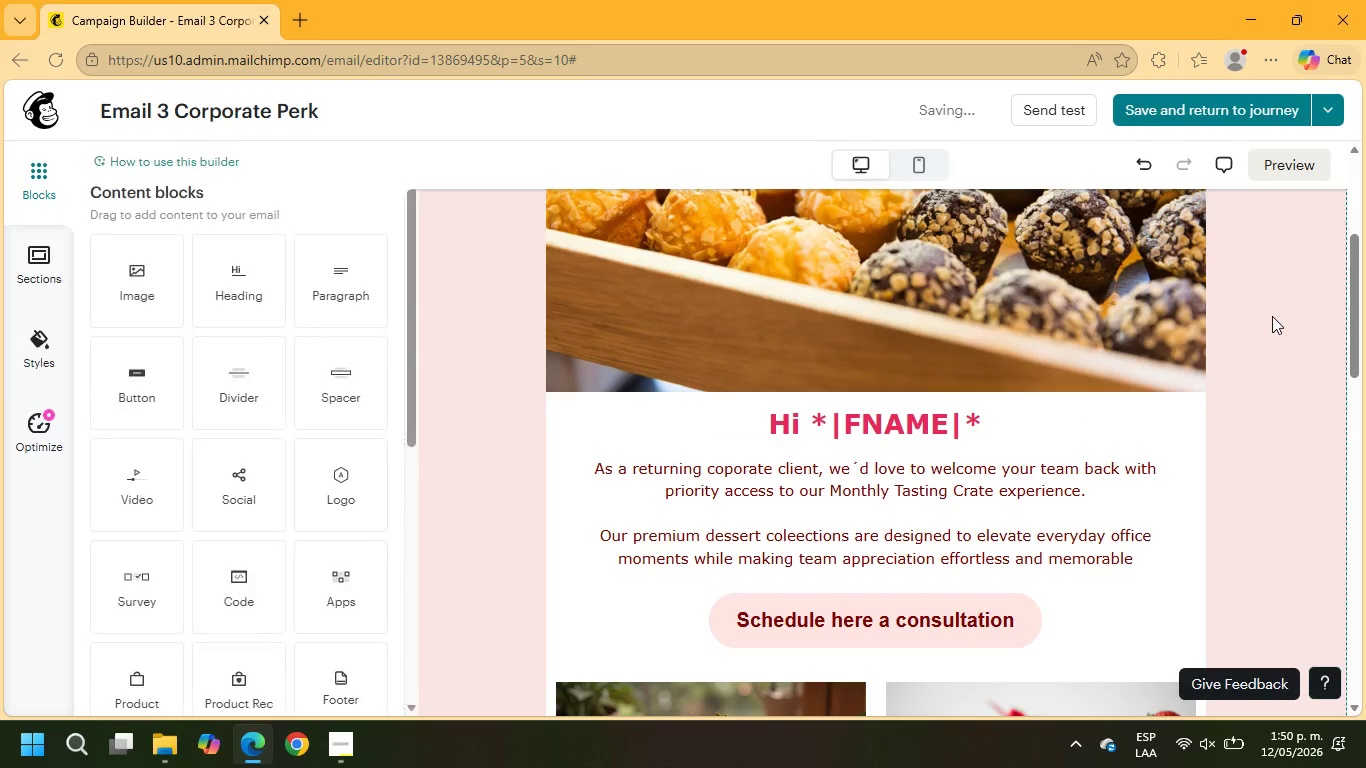 
scroll: coordinate [1270, 342], scroll_direction: down, amount: 8.0
 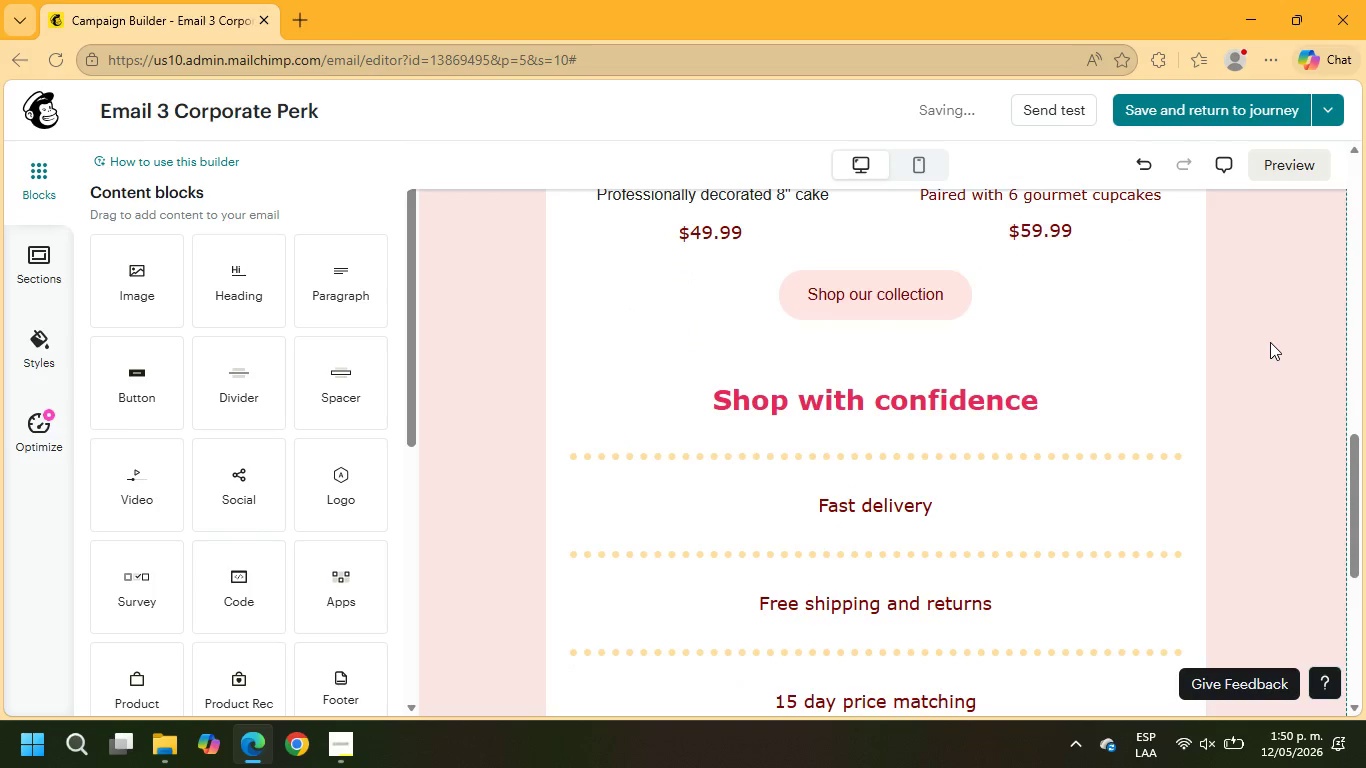 
scroll: coordinate [1270, 342], scroll_direction: up, amount: 2.0
 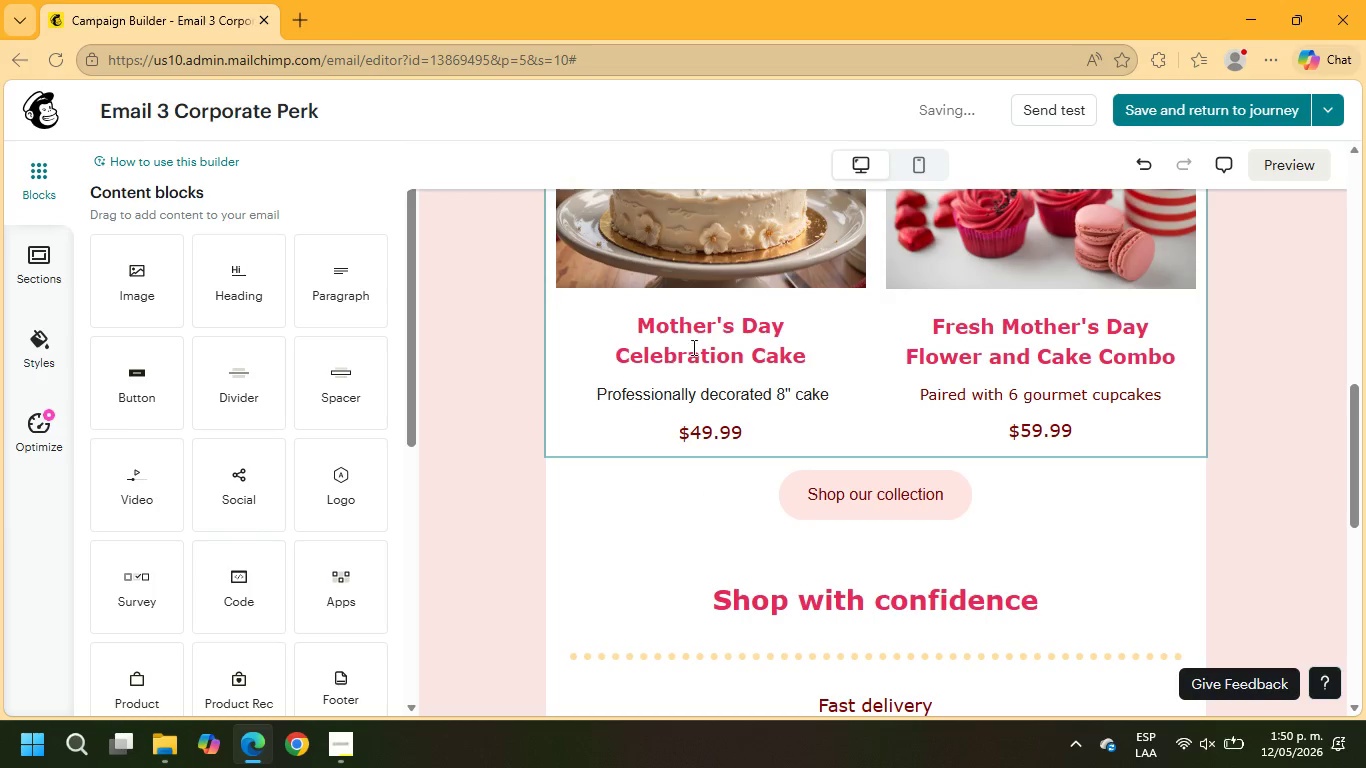 
left_click([720, 342])
 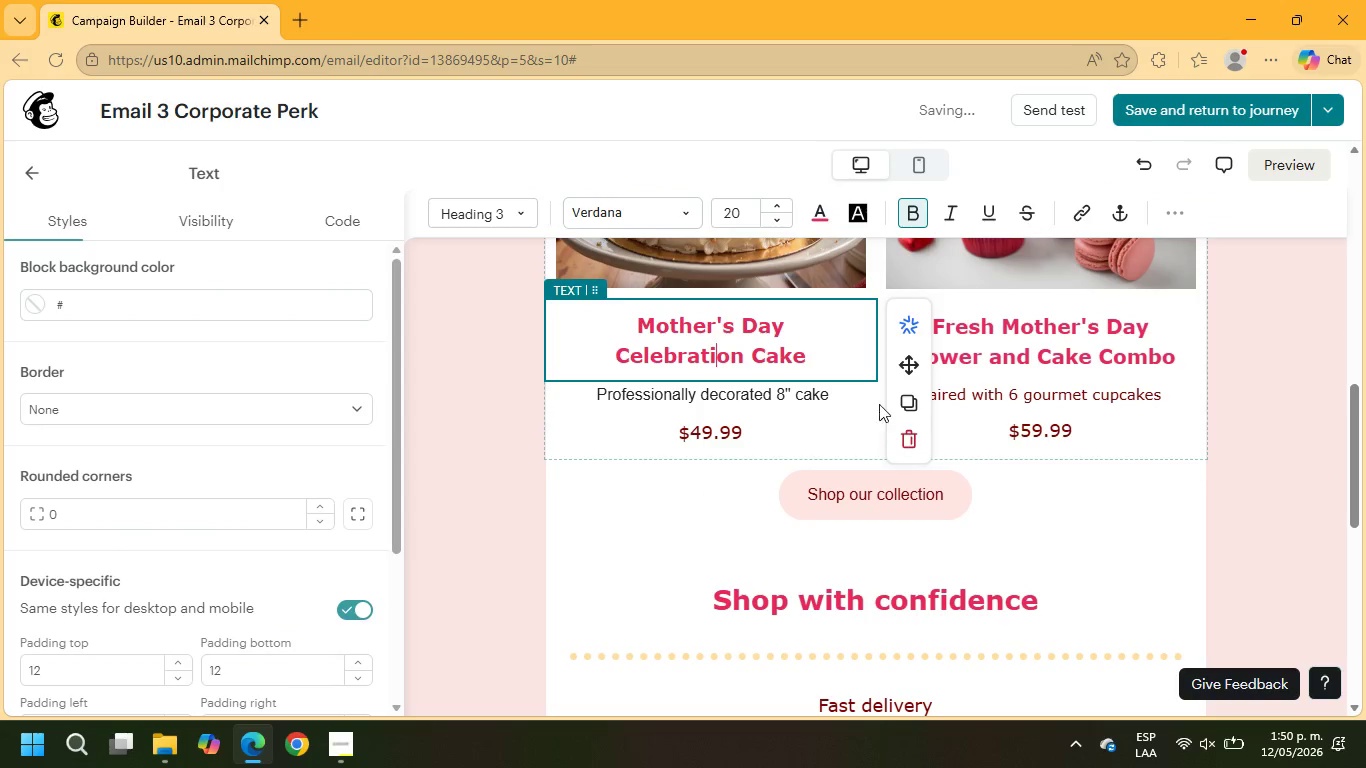 
scroll: coordinate [921, 393], scroll_direction: up, amount: 5.0
 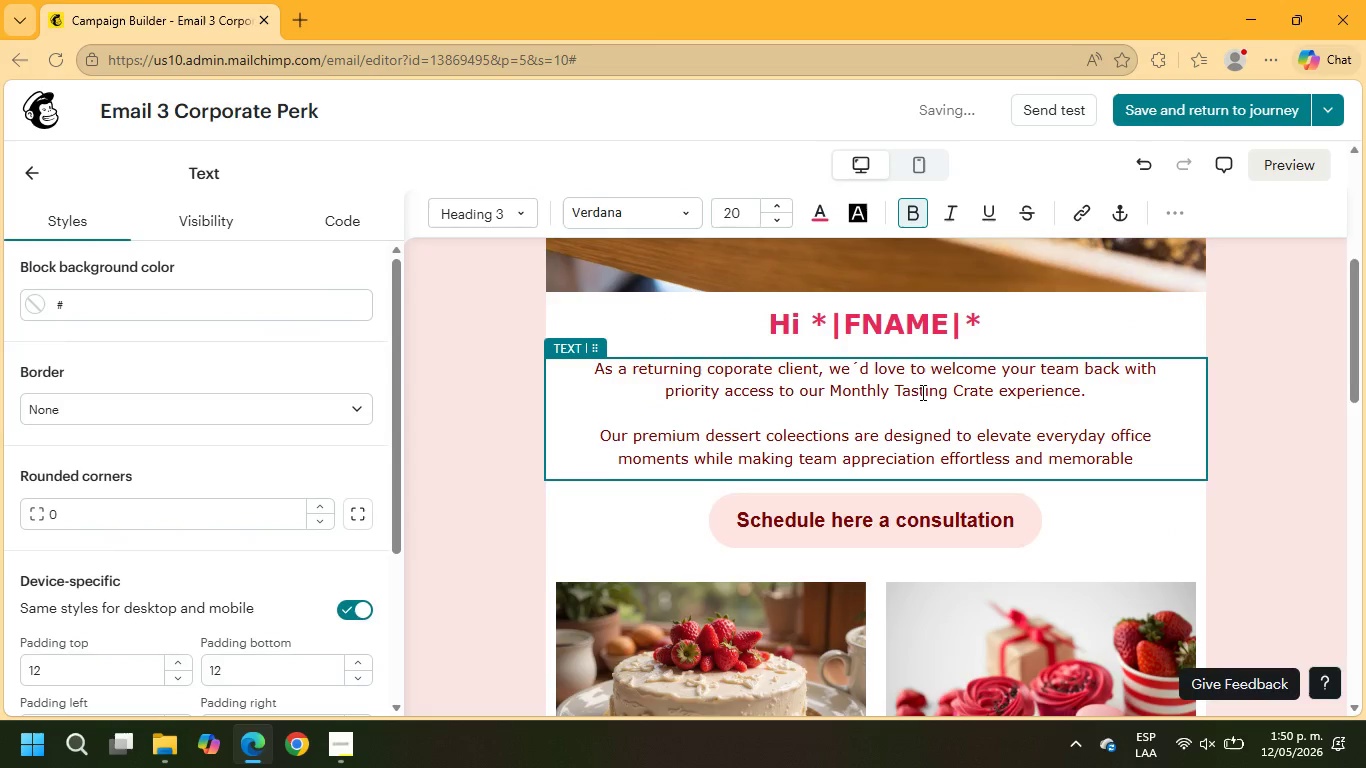 
scroll: coordinate [921, 392], scroll_direction: down, amount: 2.0
 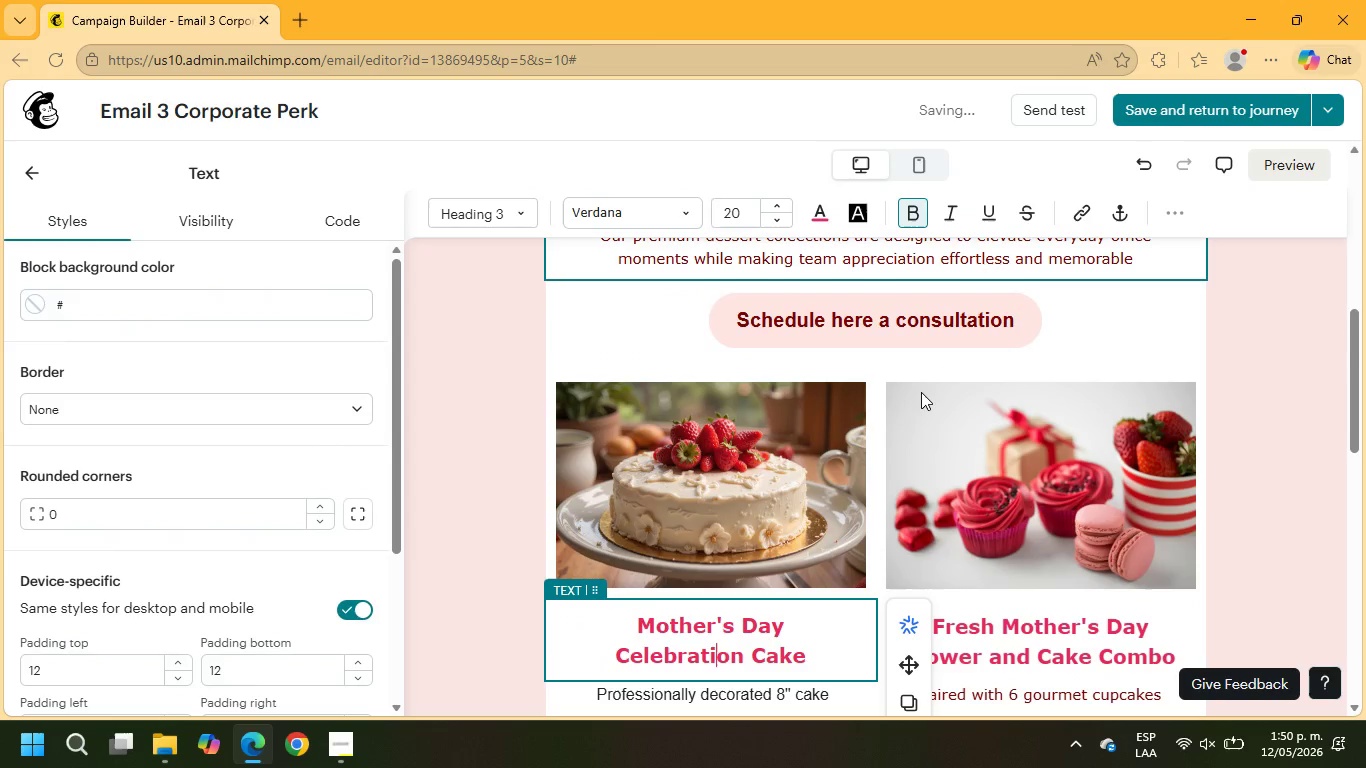 
scroll: coordinate [921, 392], scroll_direction: up, amount: 2.0
 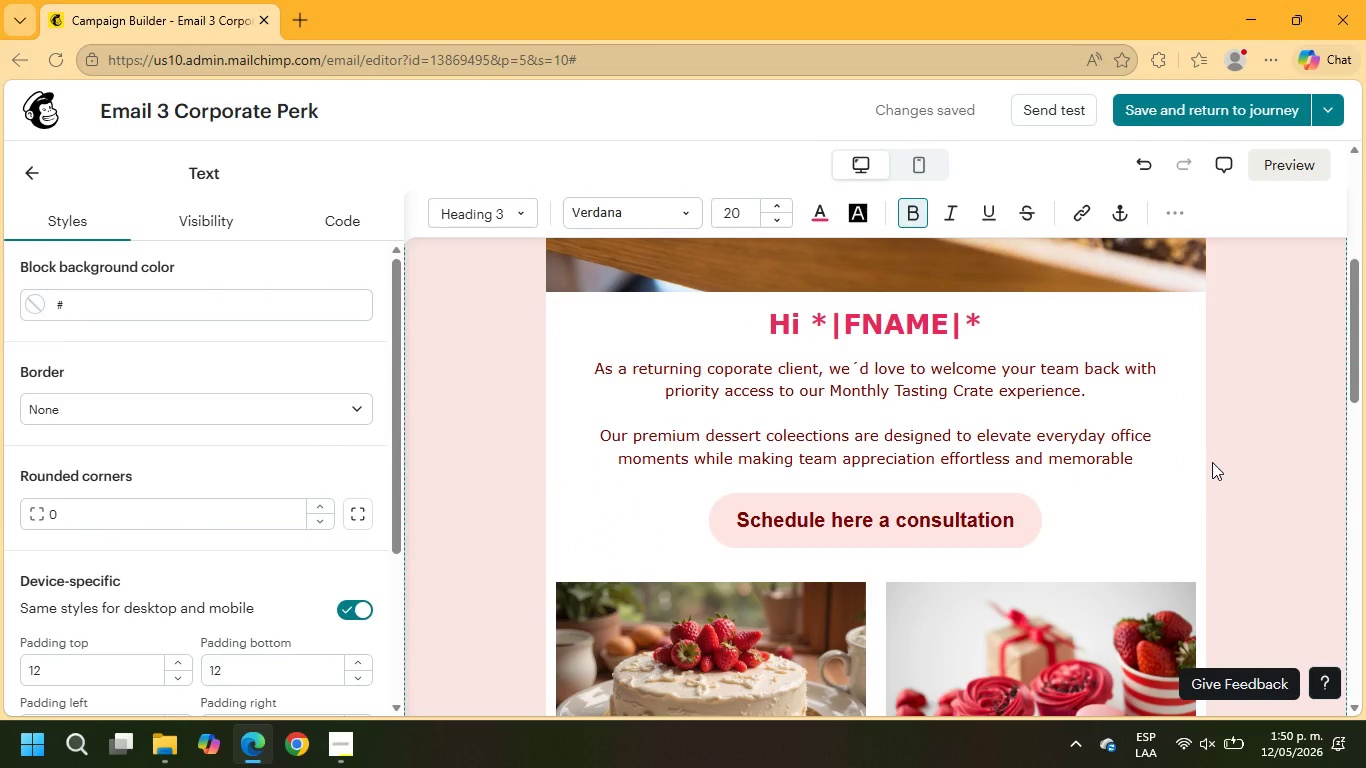 
scroll: coordinate [1212, 462], scroll_direction: down, amount: 4.0
 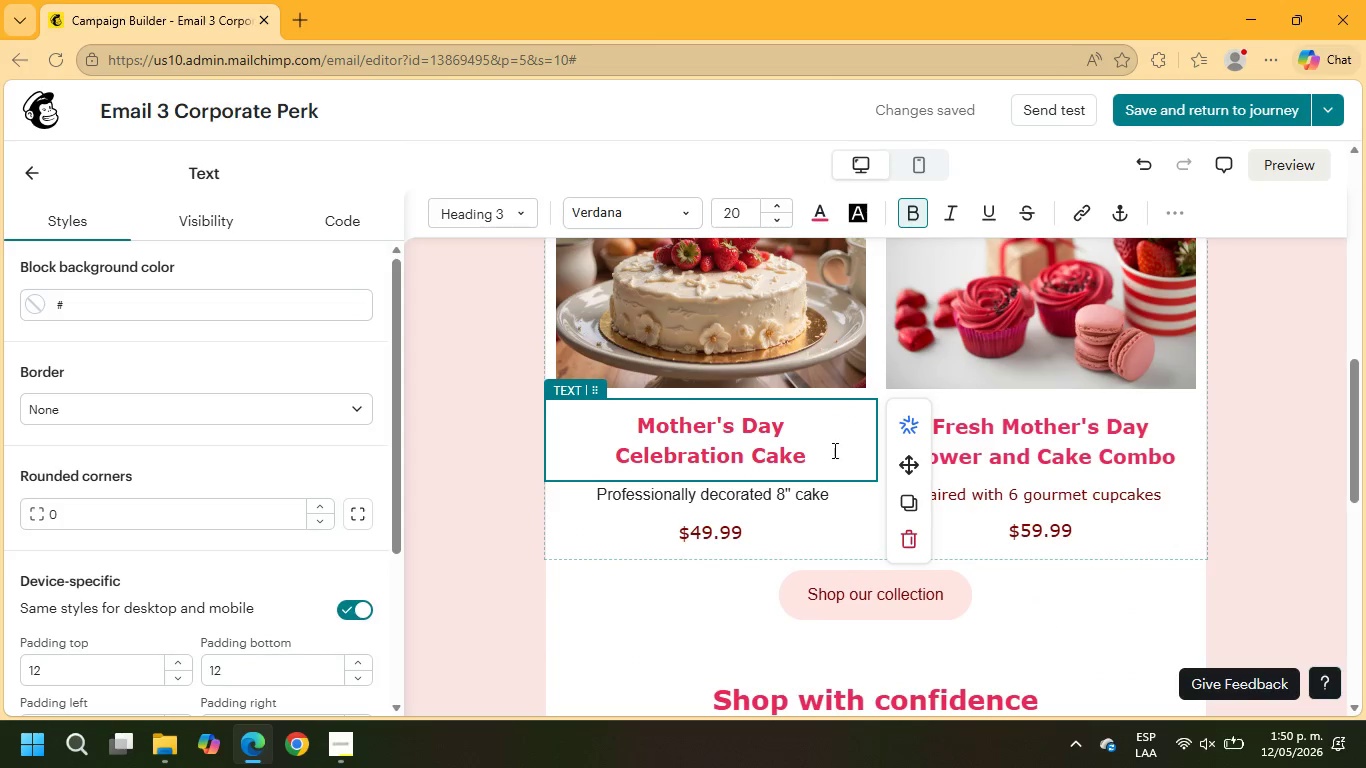 
left_click([919, 543])
 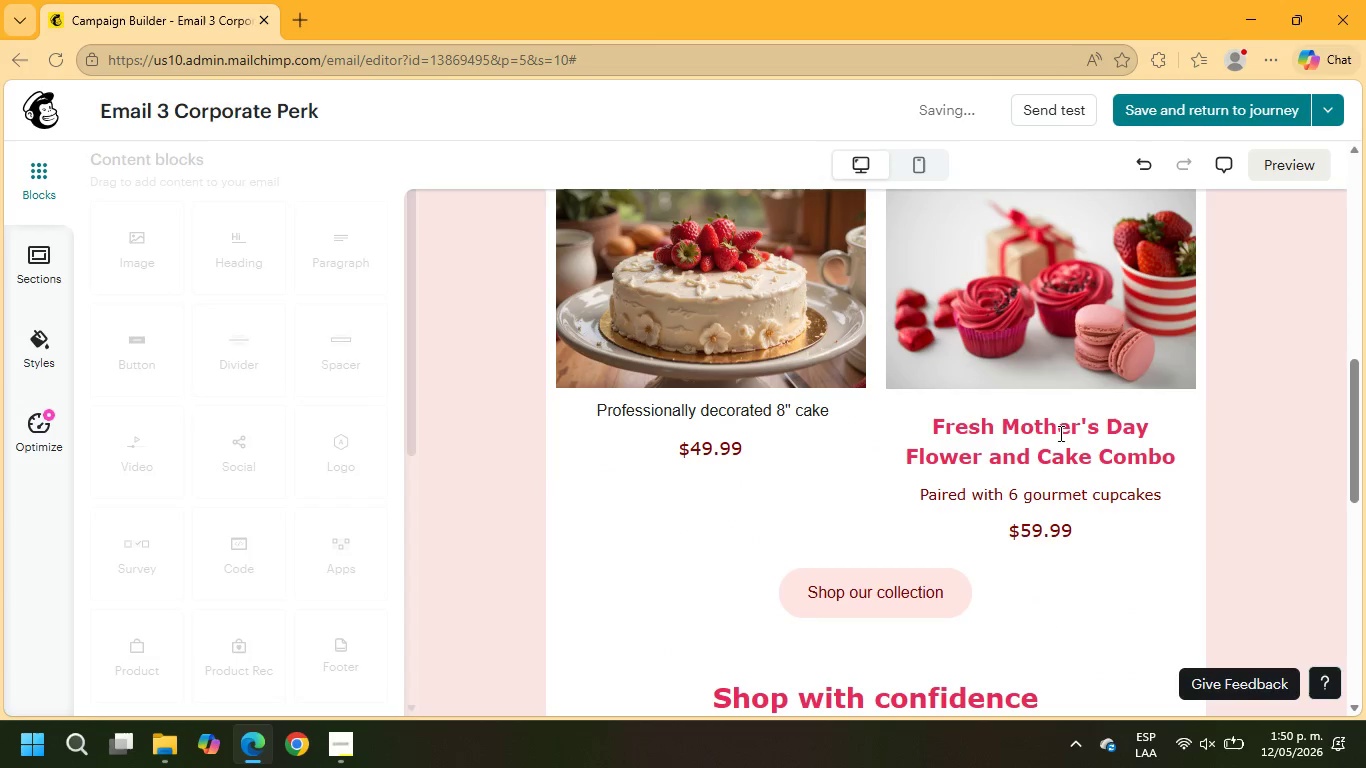 
left_click([1064, 423])
 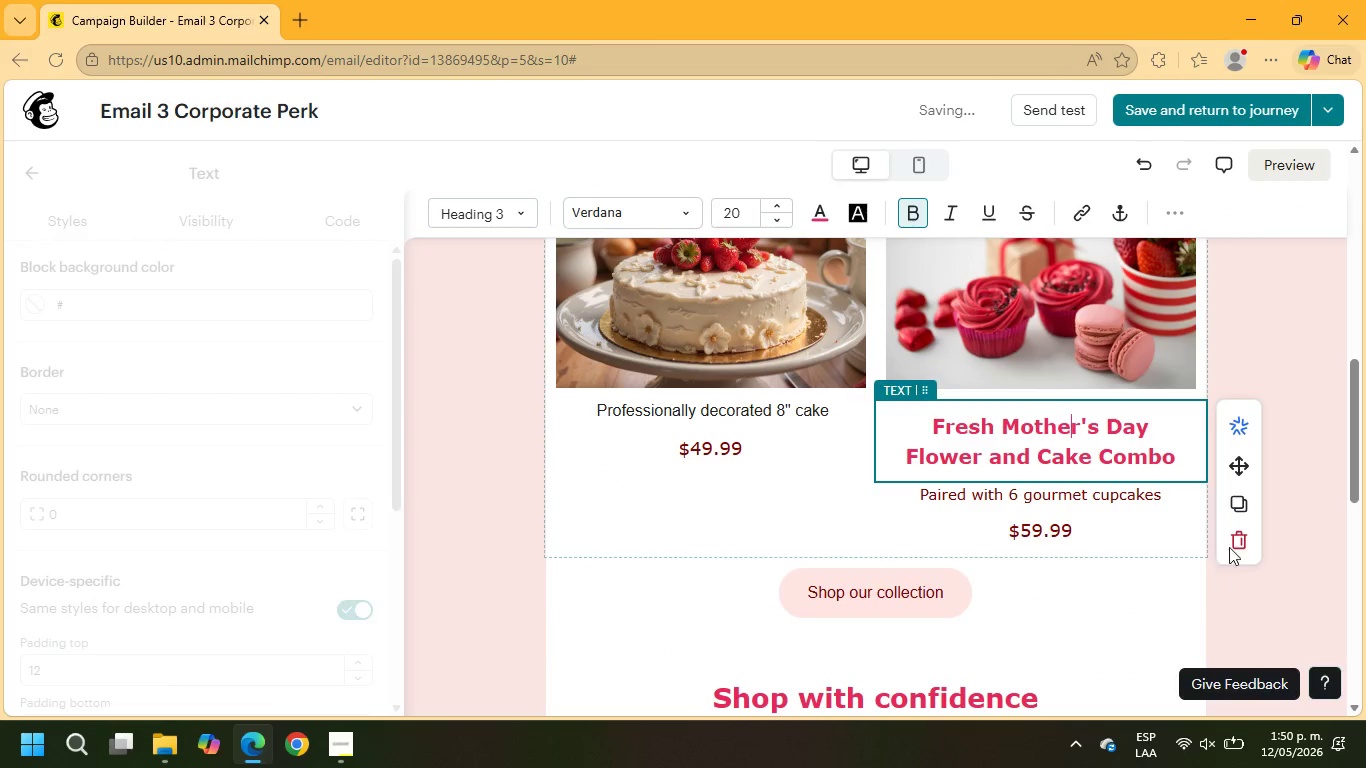 
left_click([1236, 534])
 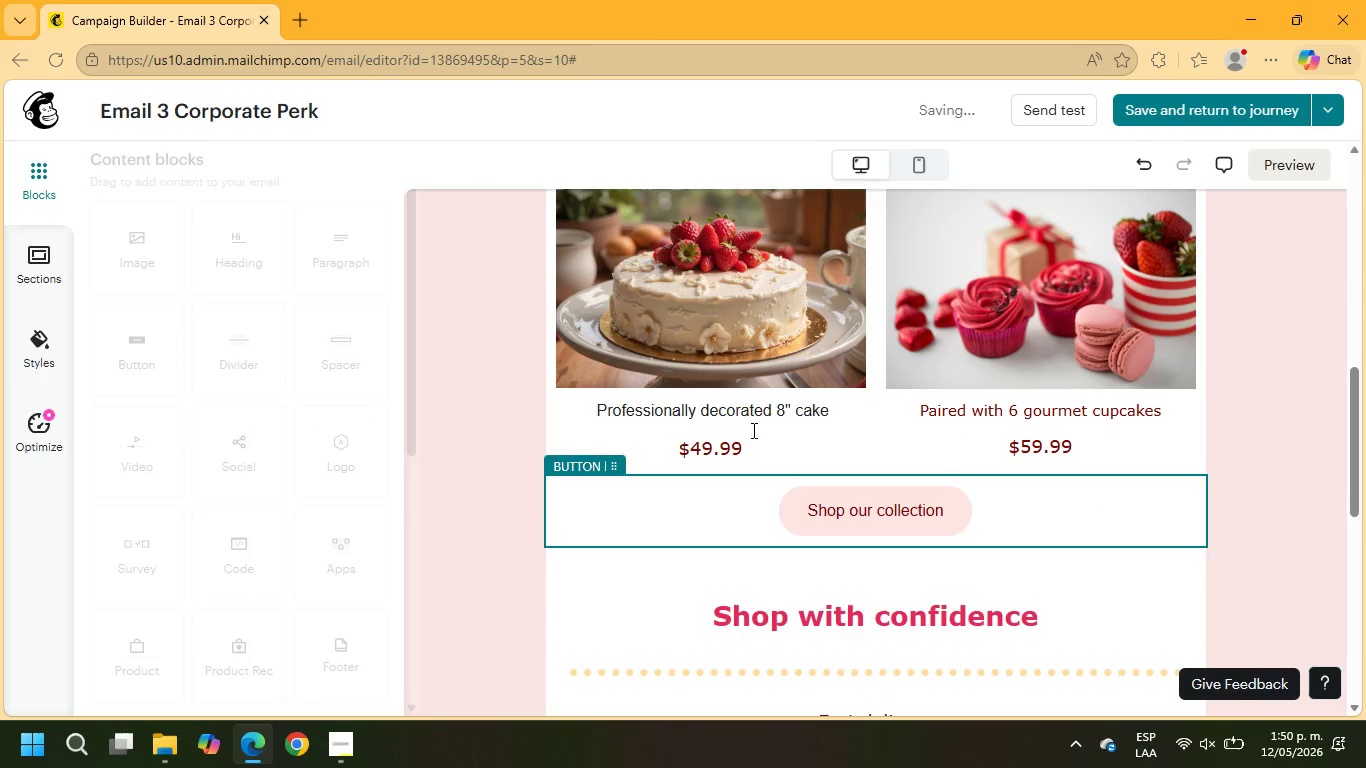 
left_click([751, 428])
 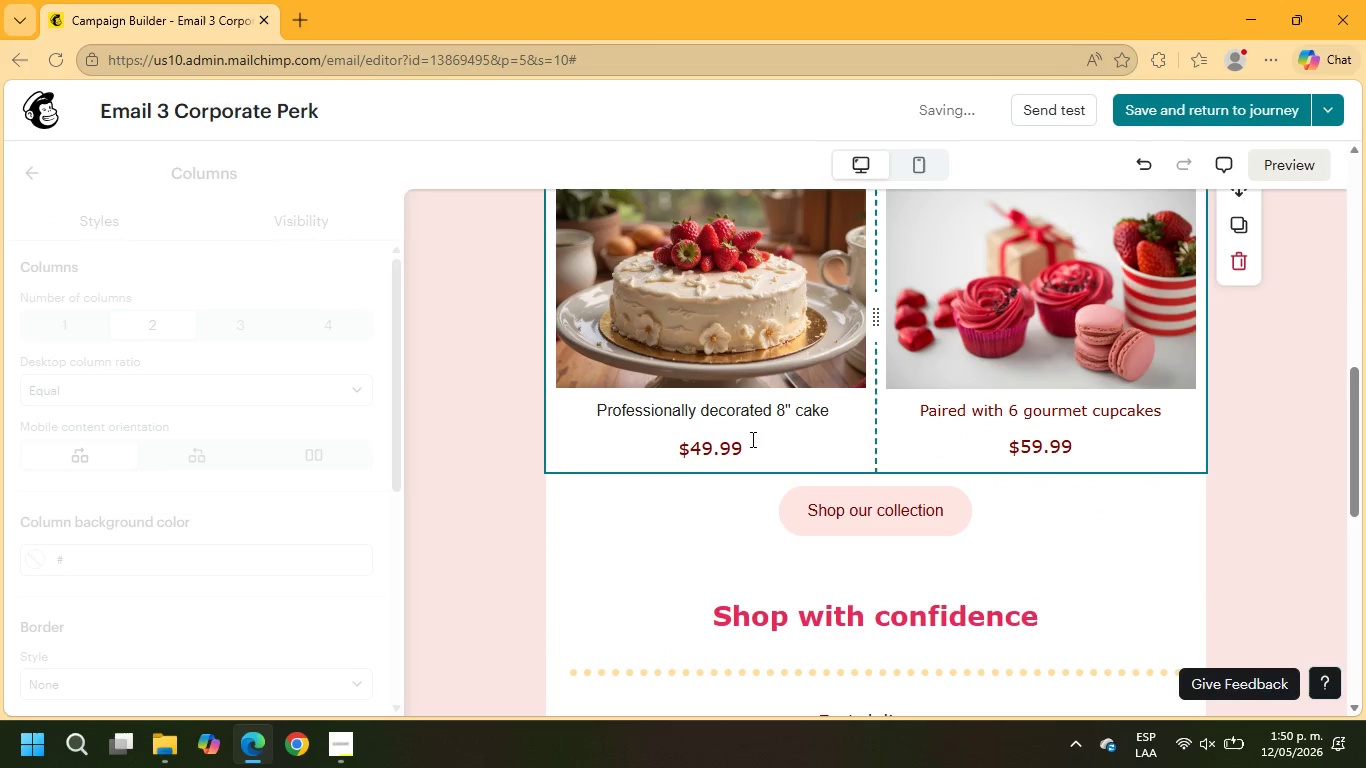 
left_click([751, 439])
 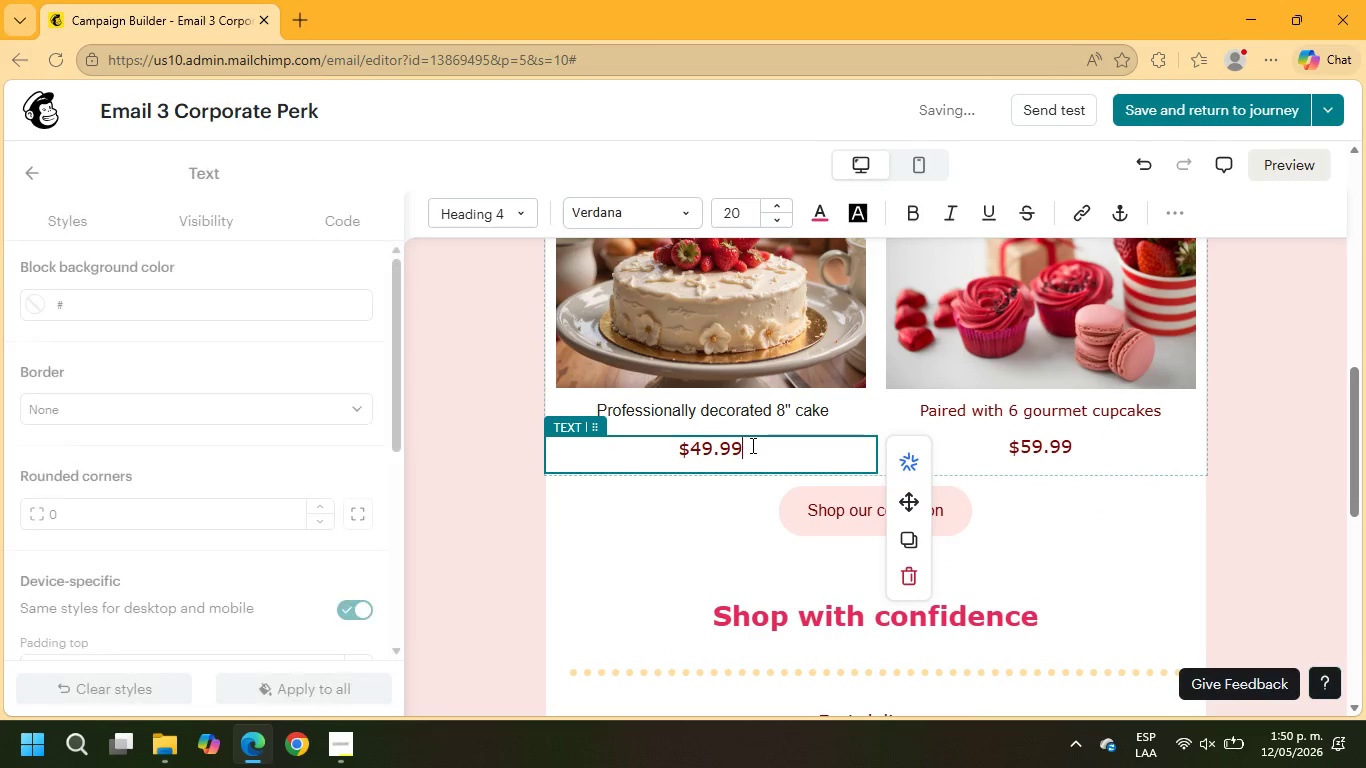 
left_click([751, 445])
 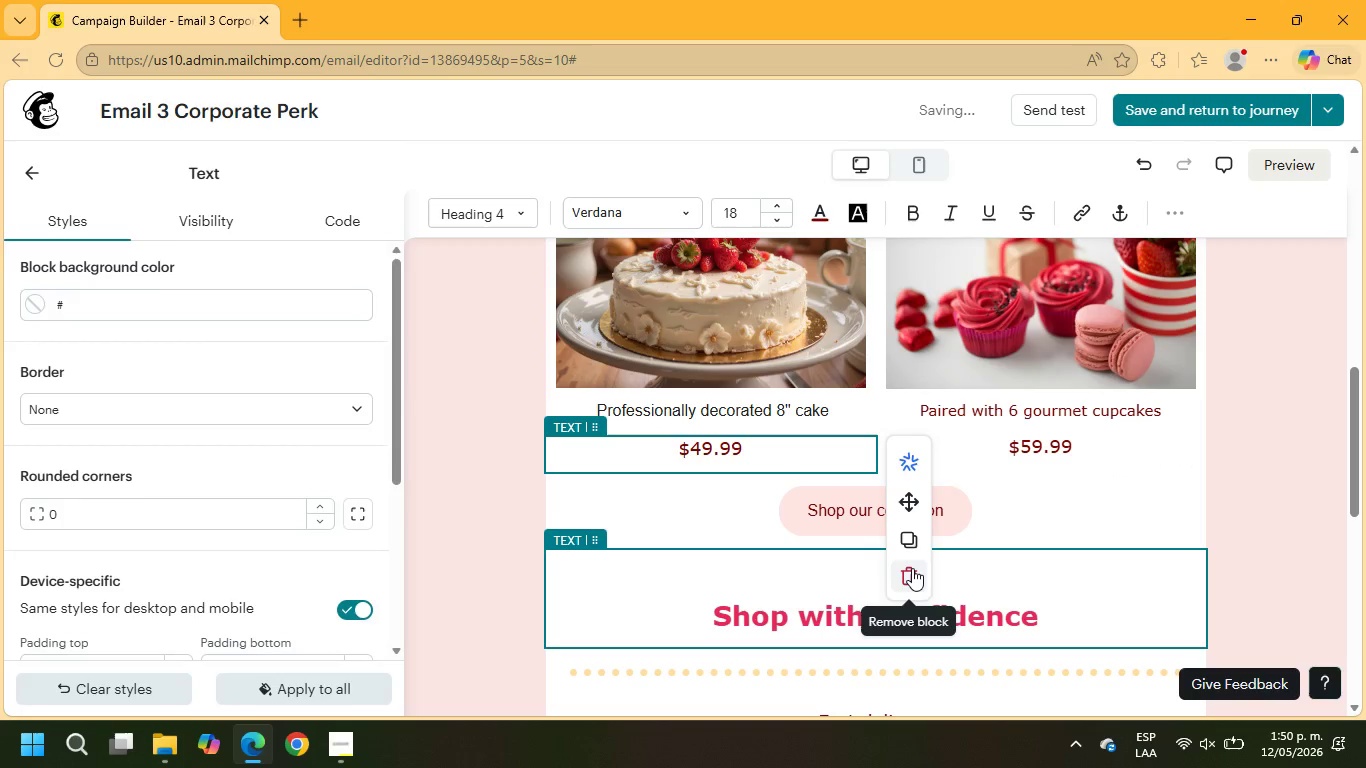 
left_click([912, 568])
 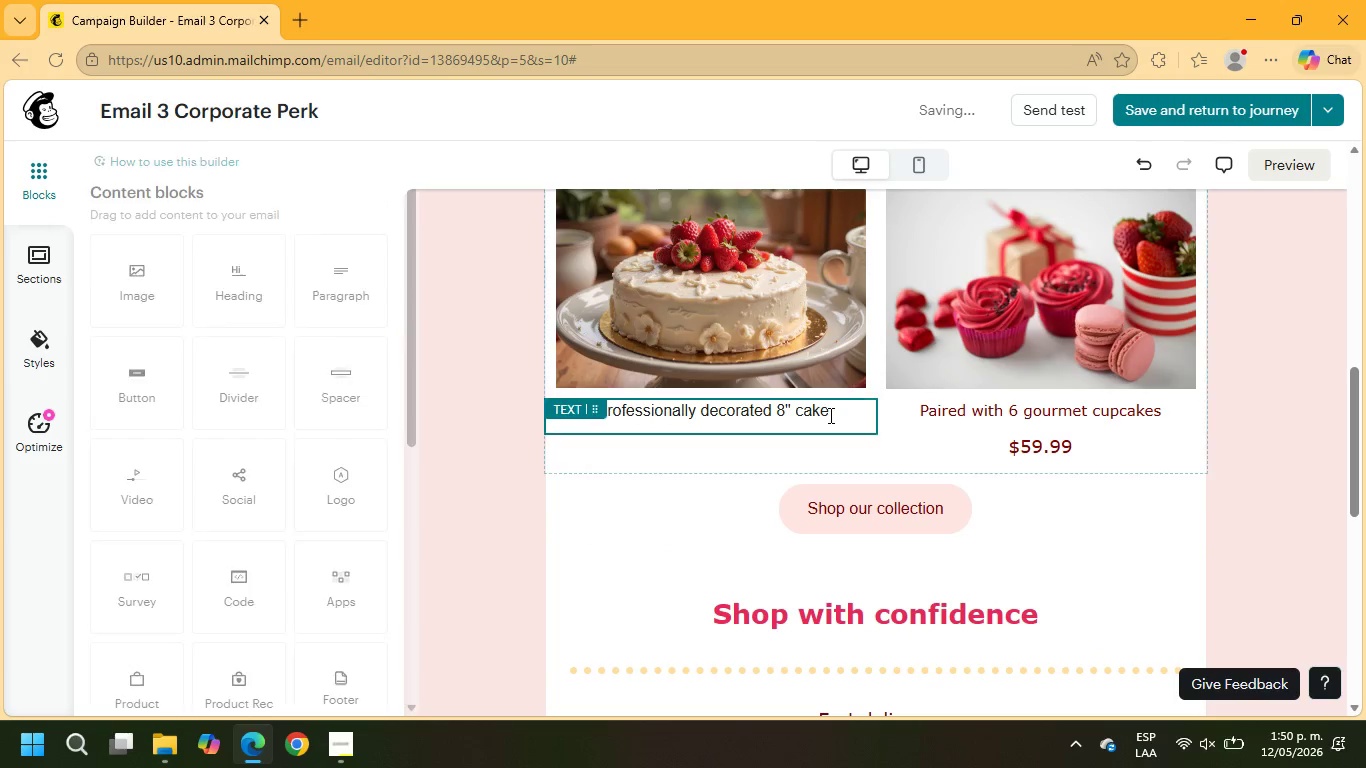 
left_click([829, 415])
 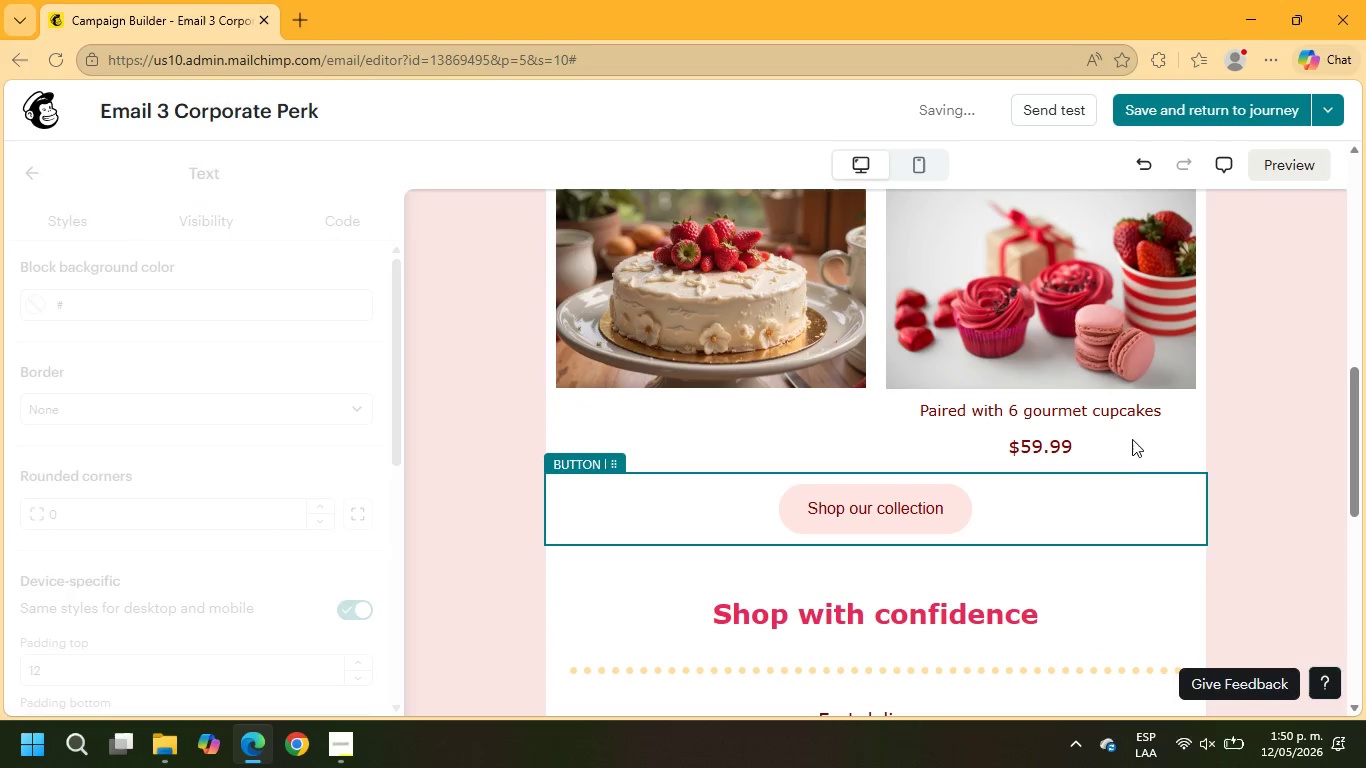 
left_click([1118, 417])
 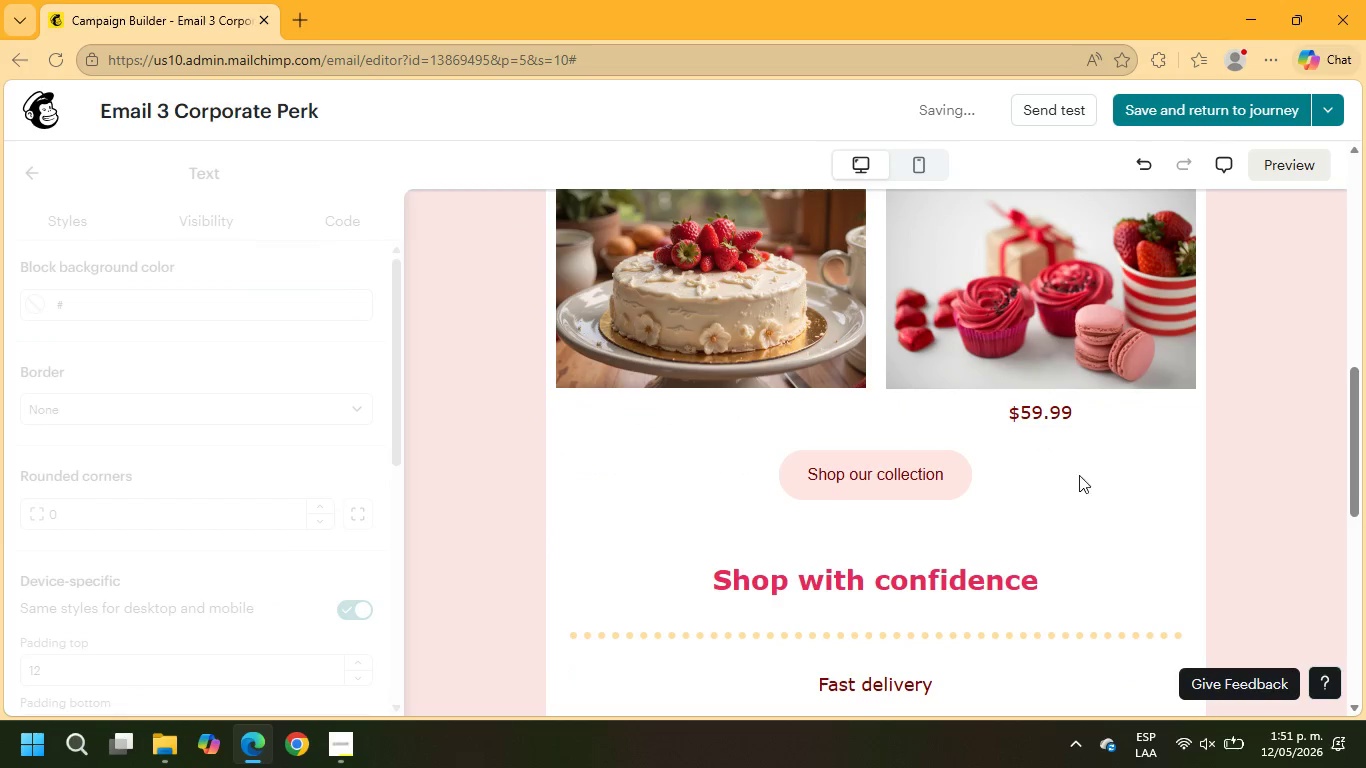 
left_click([1060, 423])
 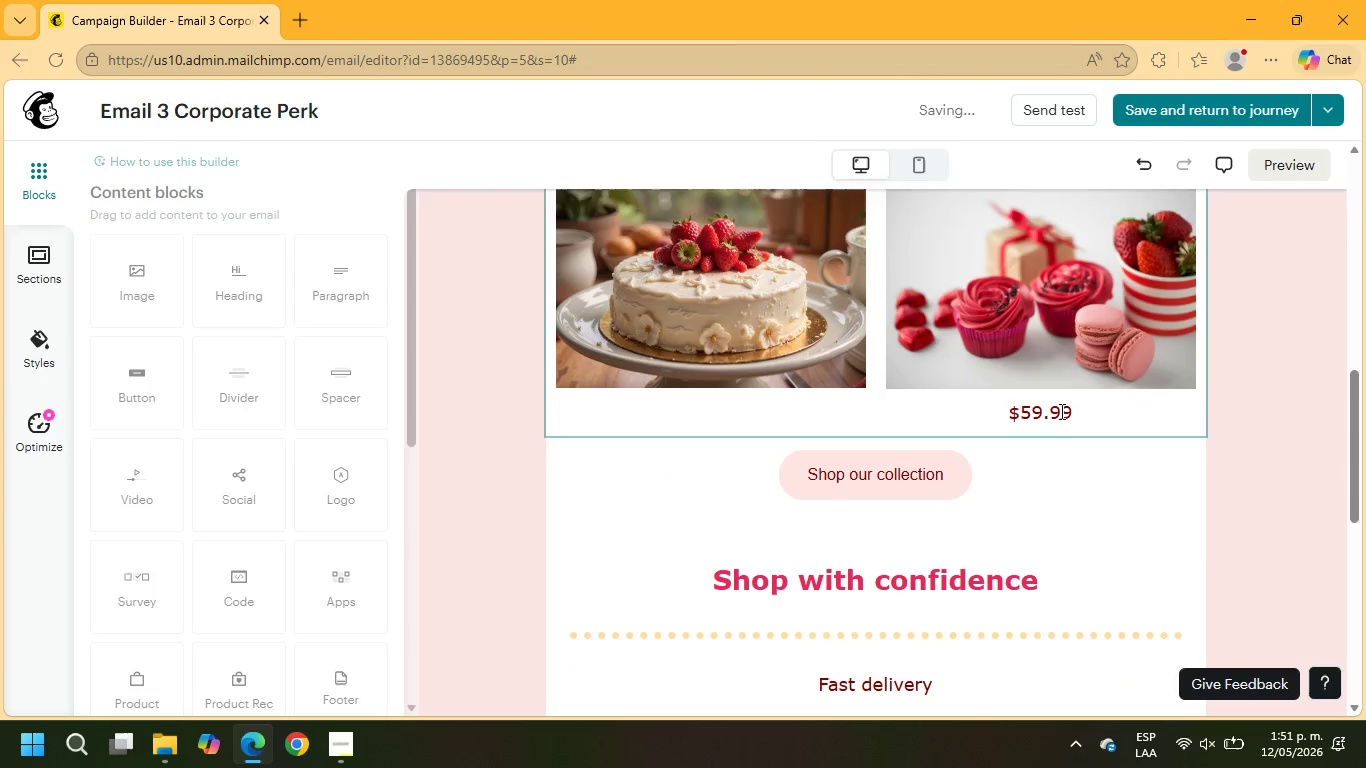 
left_click([1060, 411])
 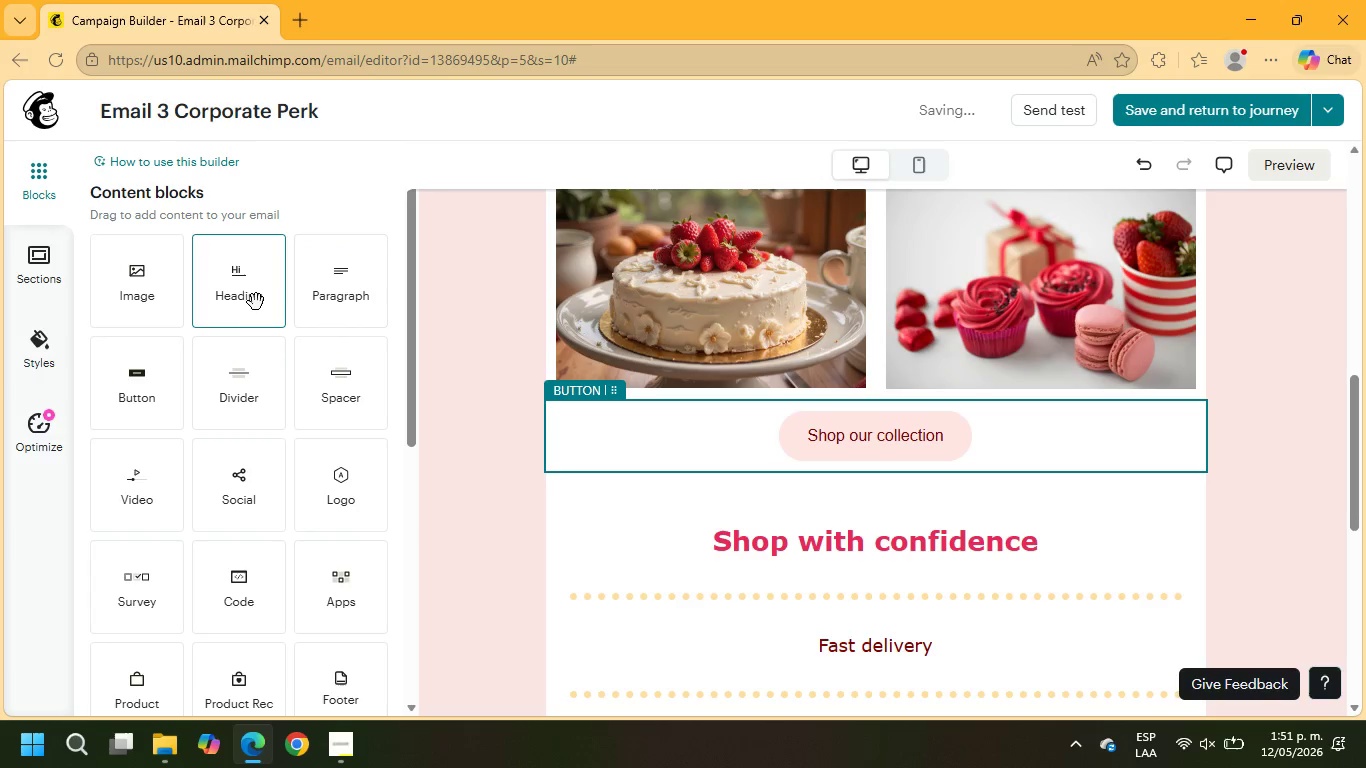 
wait(5.38)
 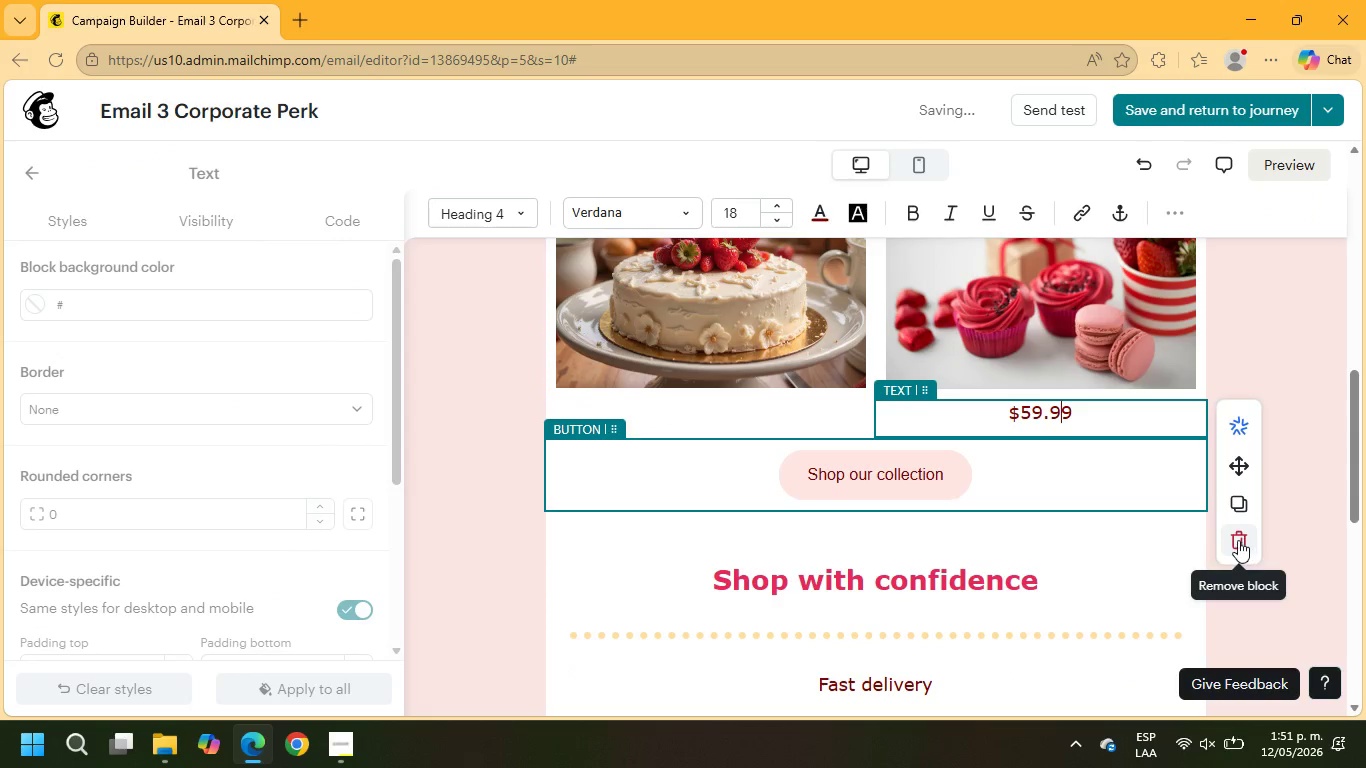 
left_click_drag(start_coordinate=[324, 282], to_coordinate=[952, 408])
 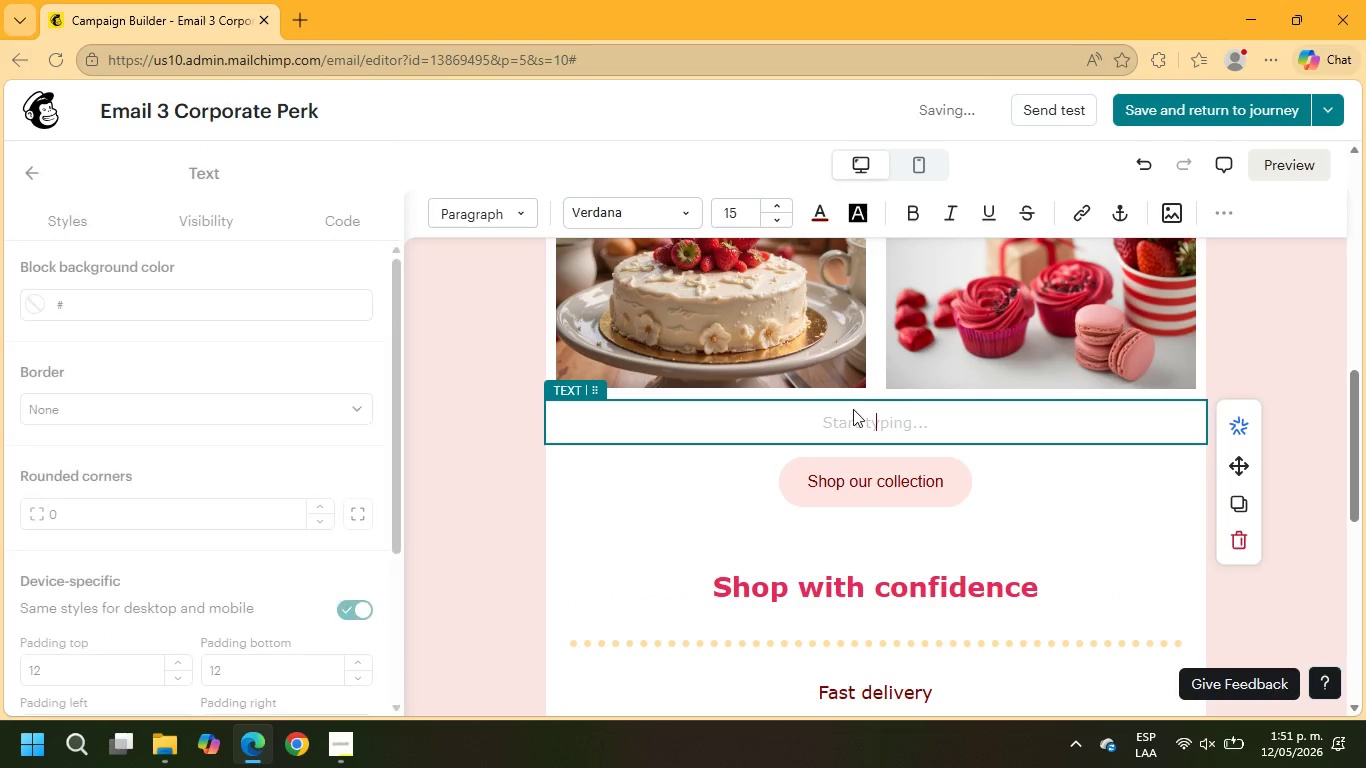 
type(Best e)
key(Backspace)
type(Regards/)
key(Backspace)
 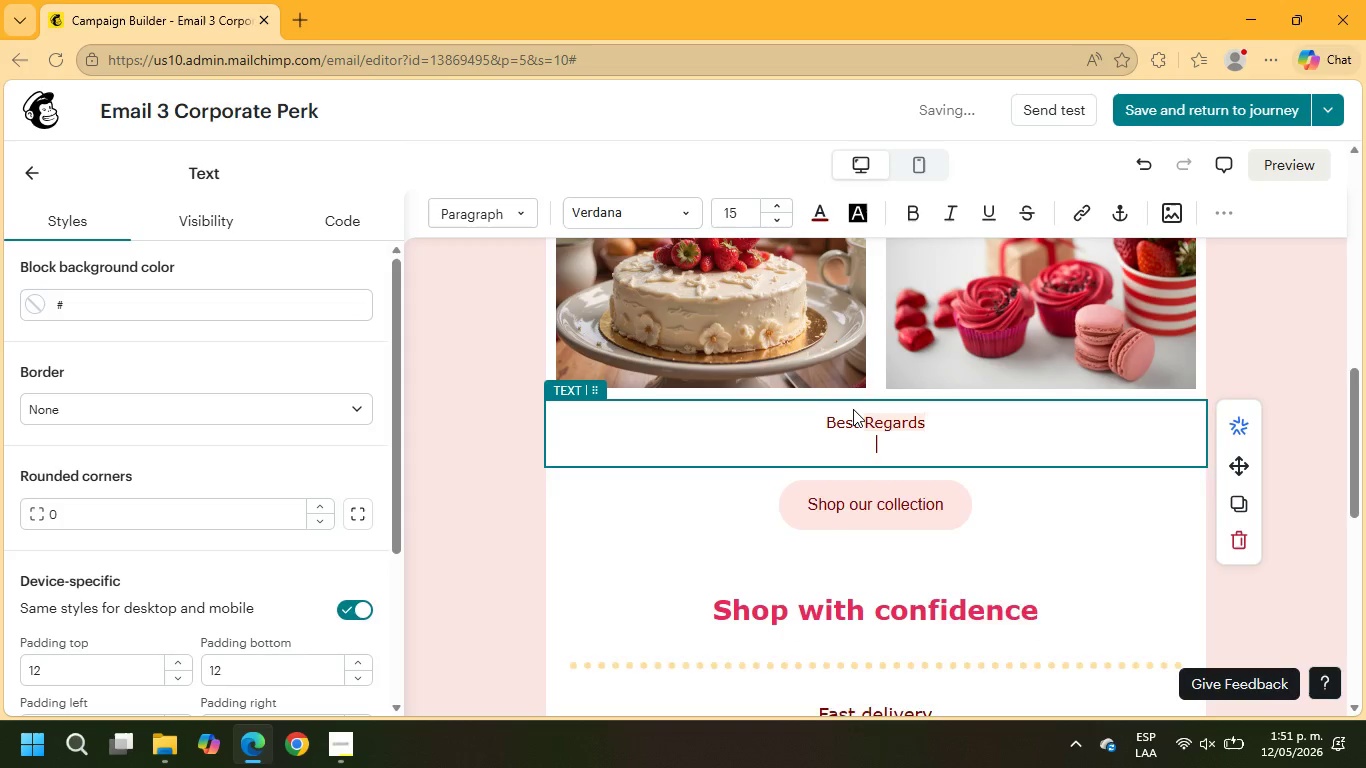 
hold_key(key=Enter, duration=0.31)
 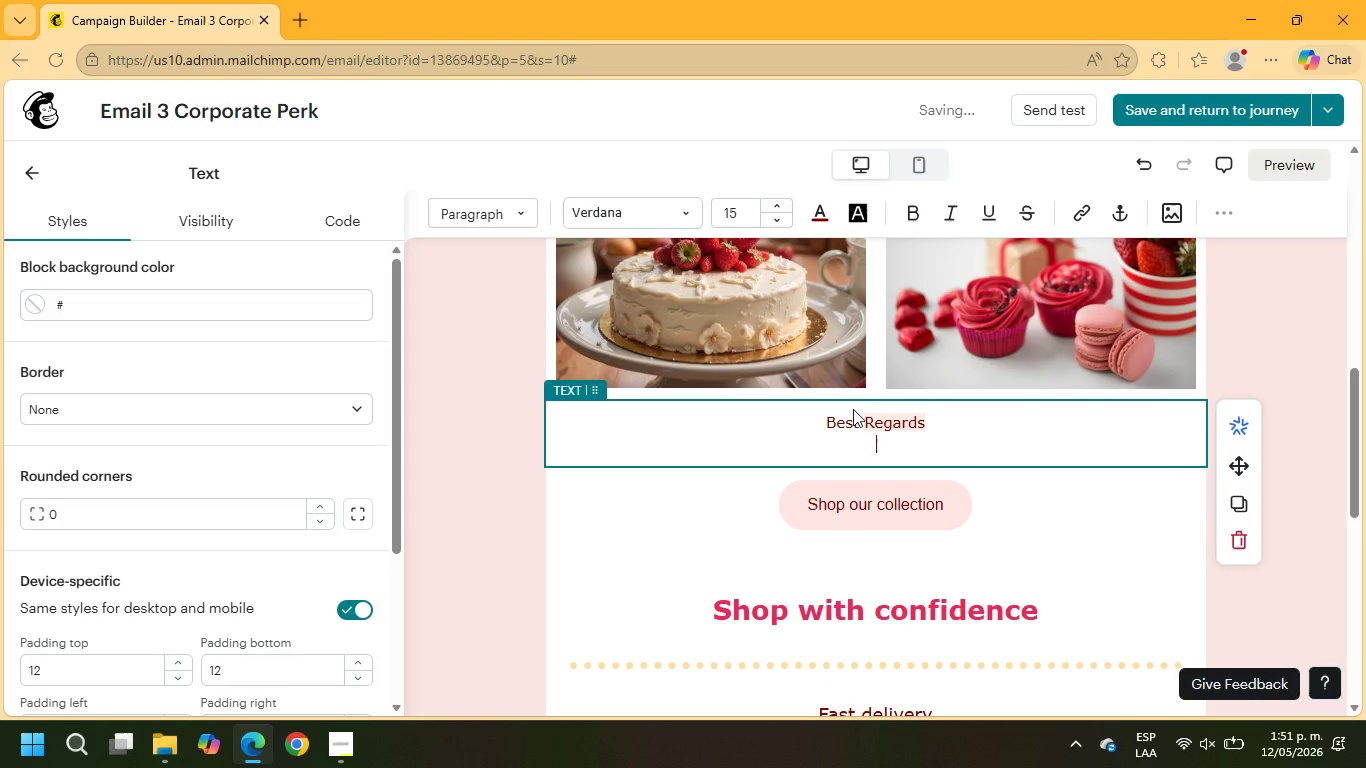 
key(Enter)
 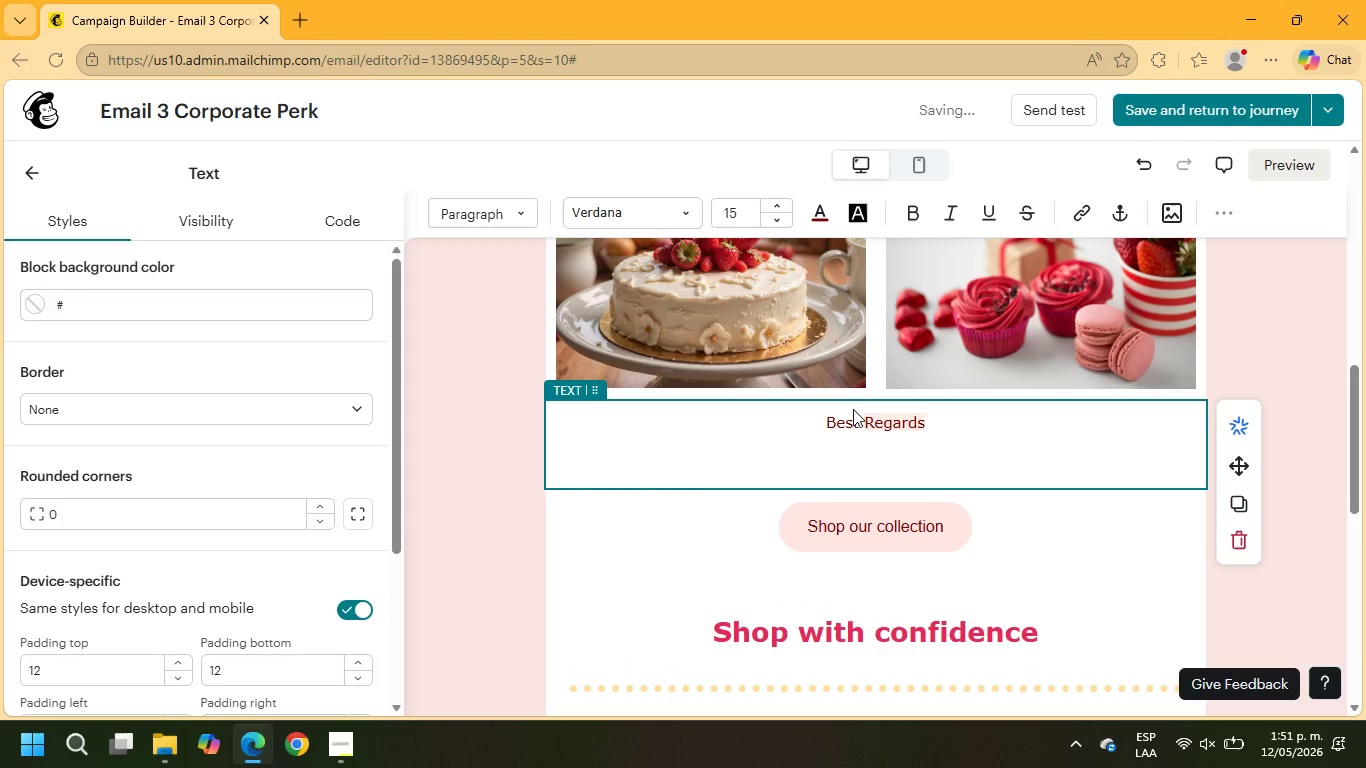 
key(Minus)
 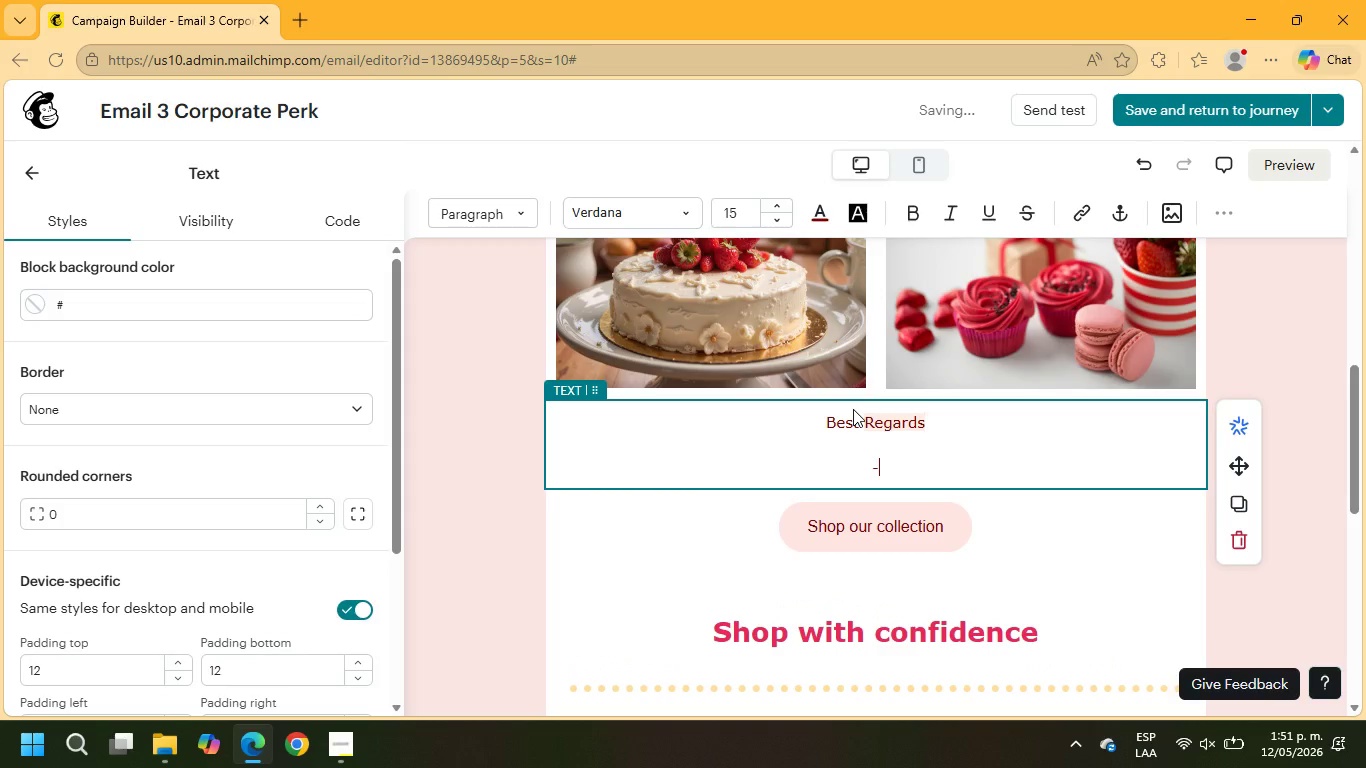 
key(Shift+L)
 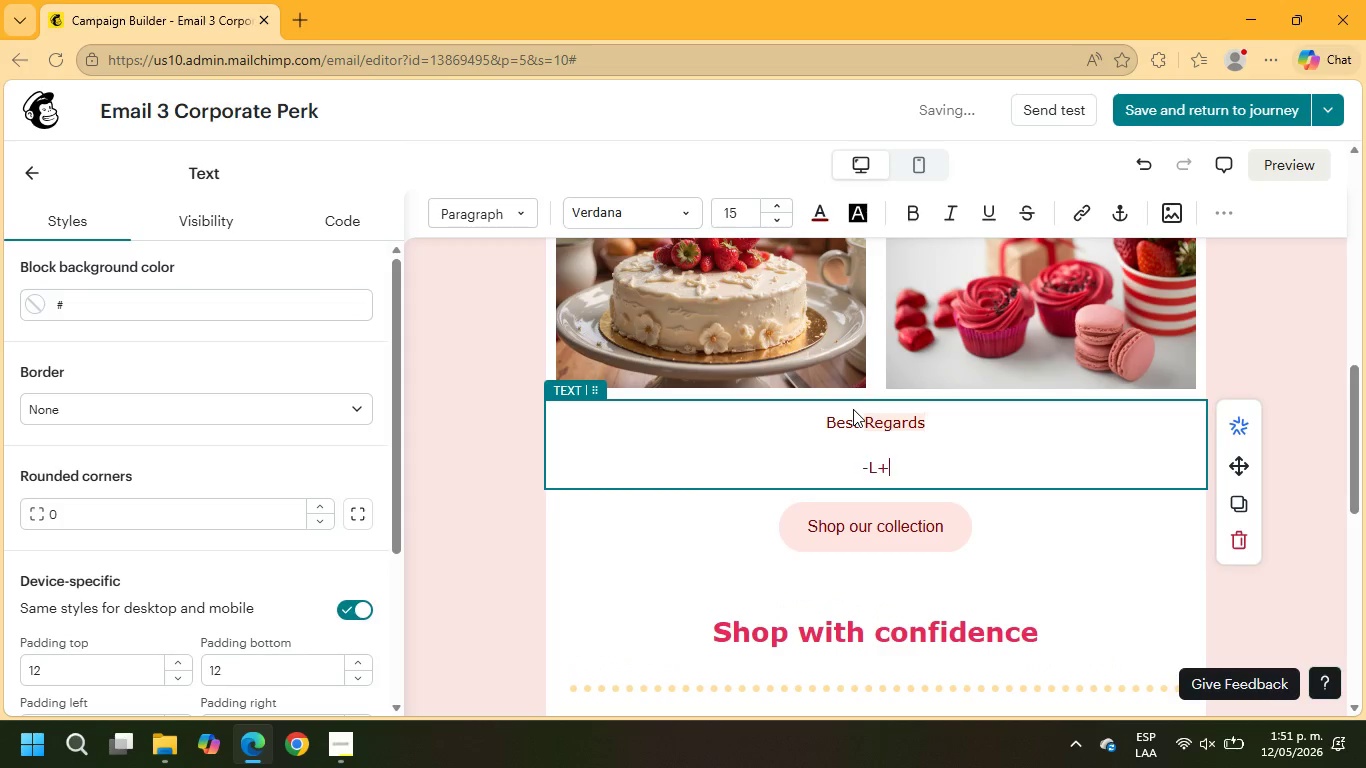 
key(Equal)
 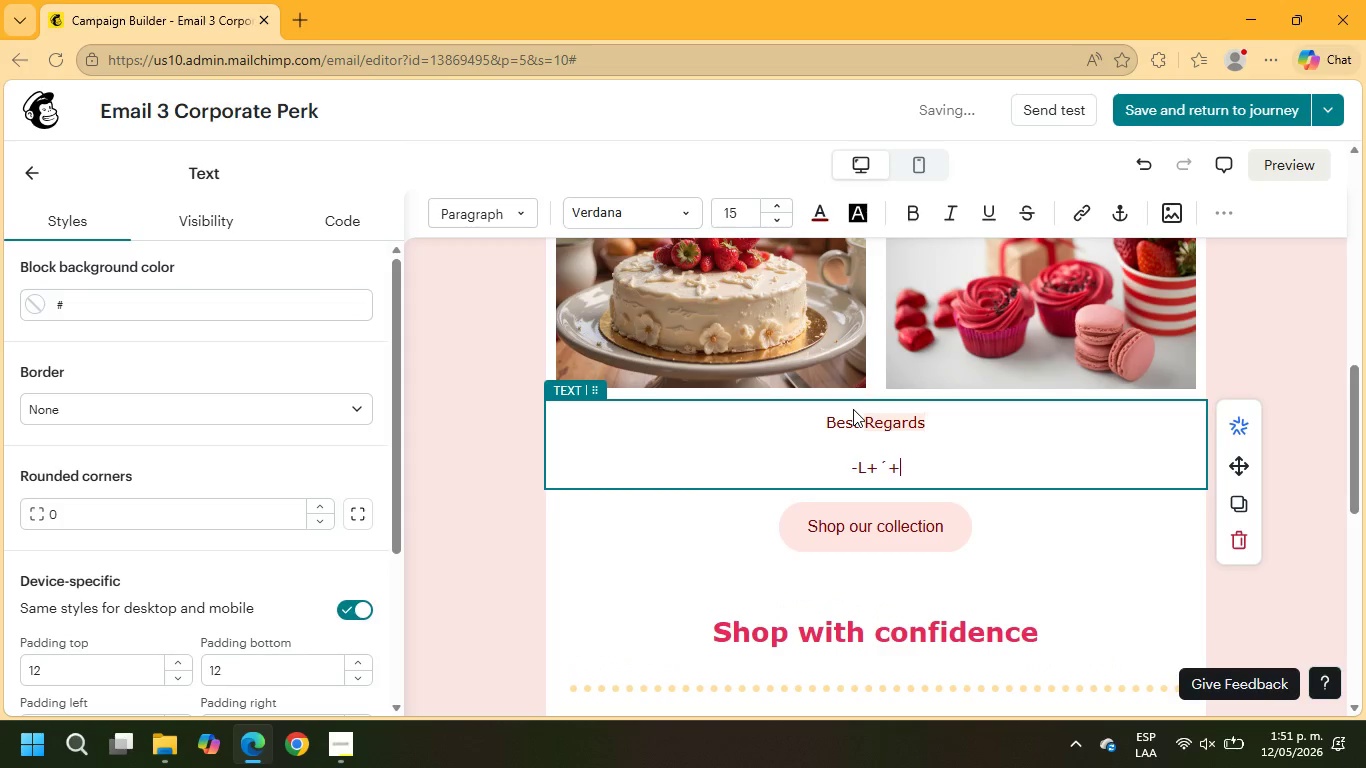 
key(Equal)
 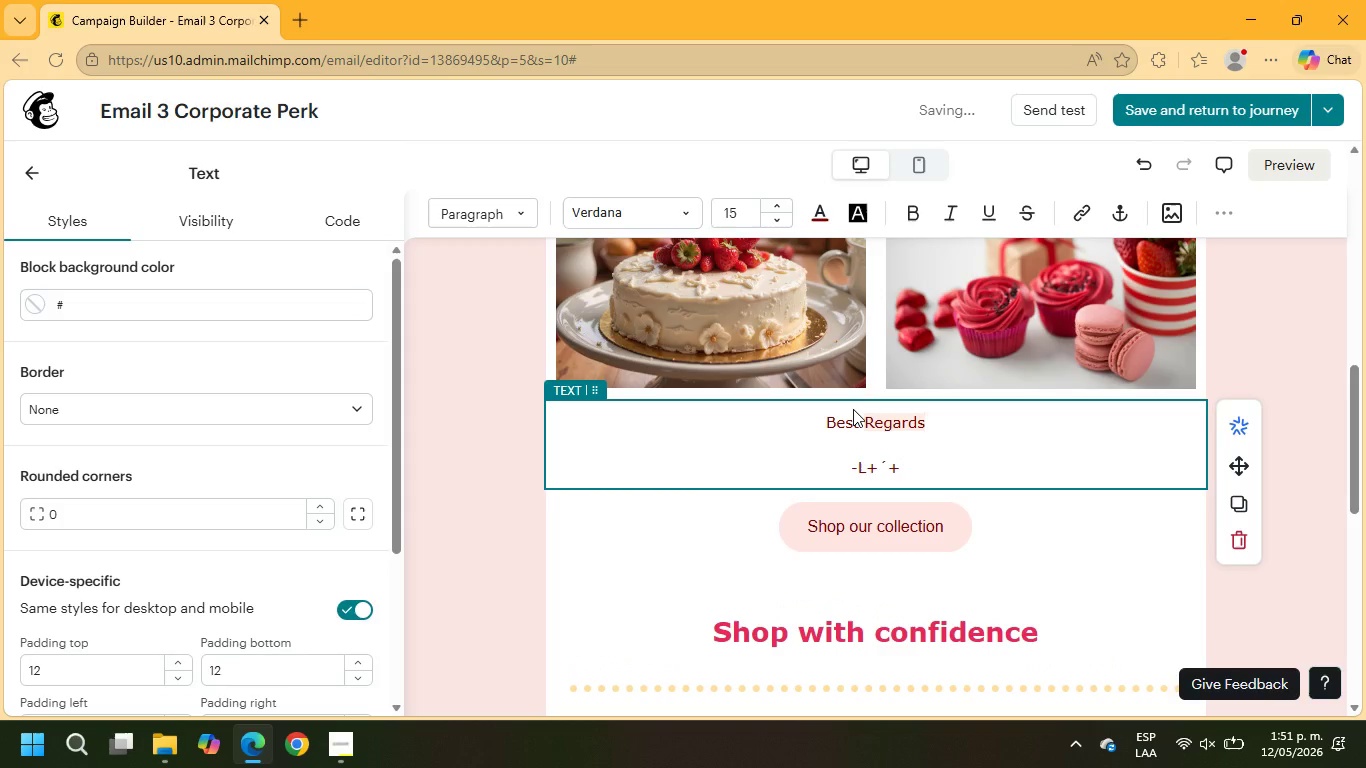 
key(Semicolon)
 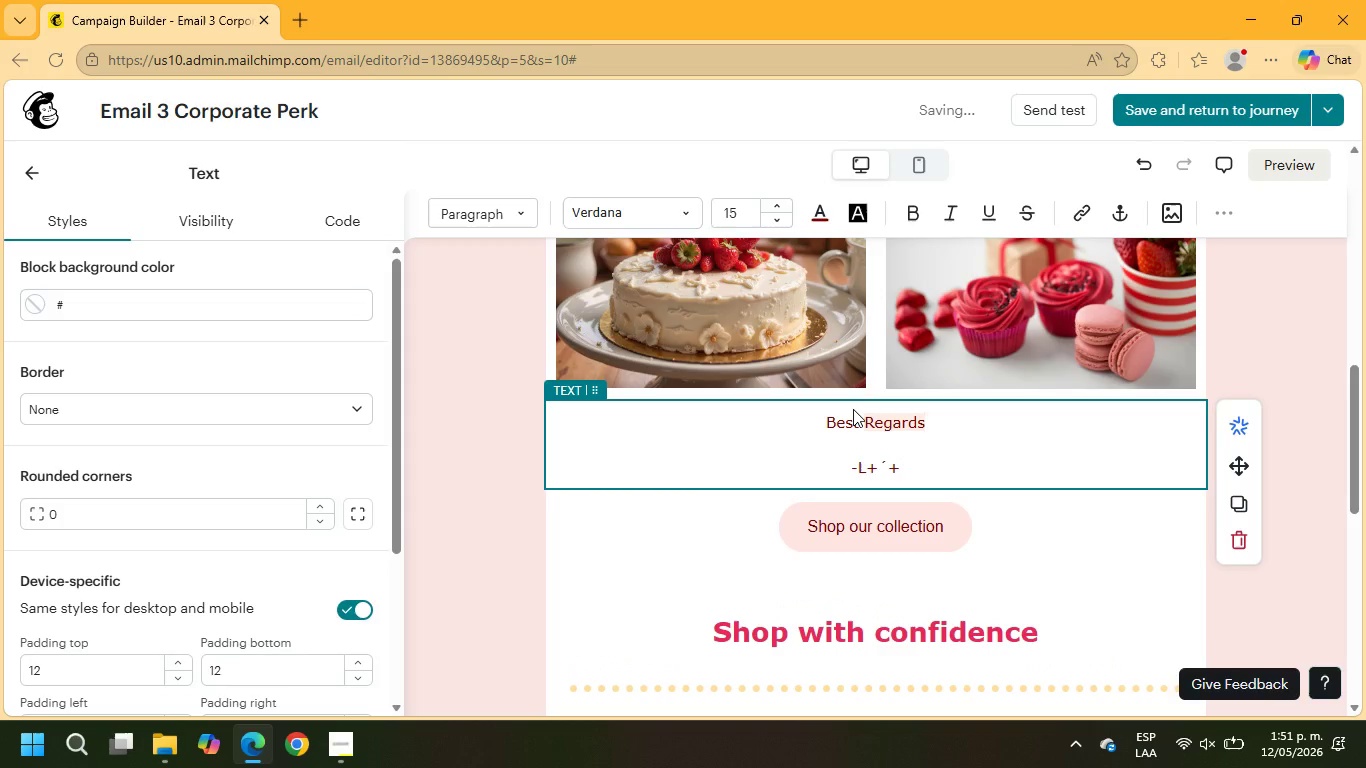 
key(Backspace)
 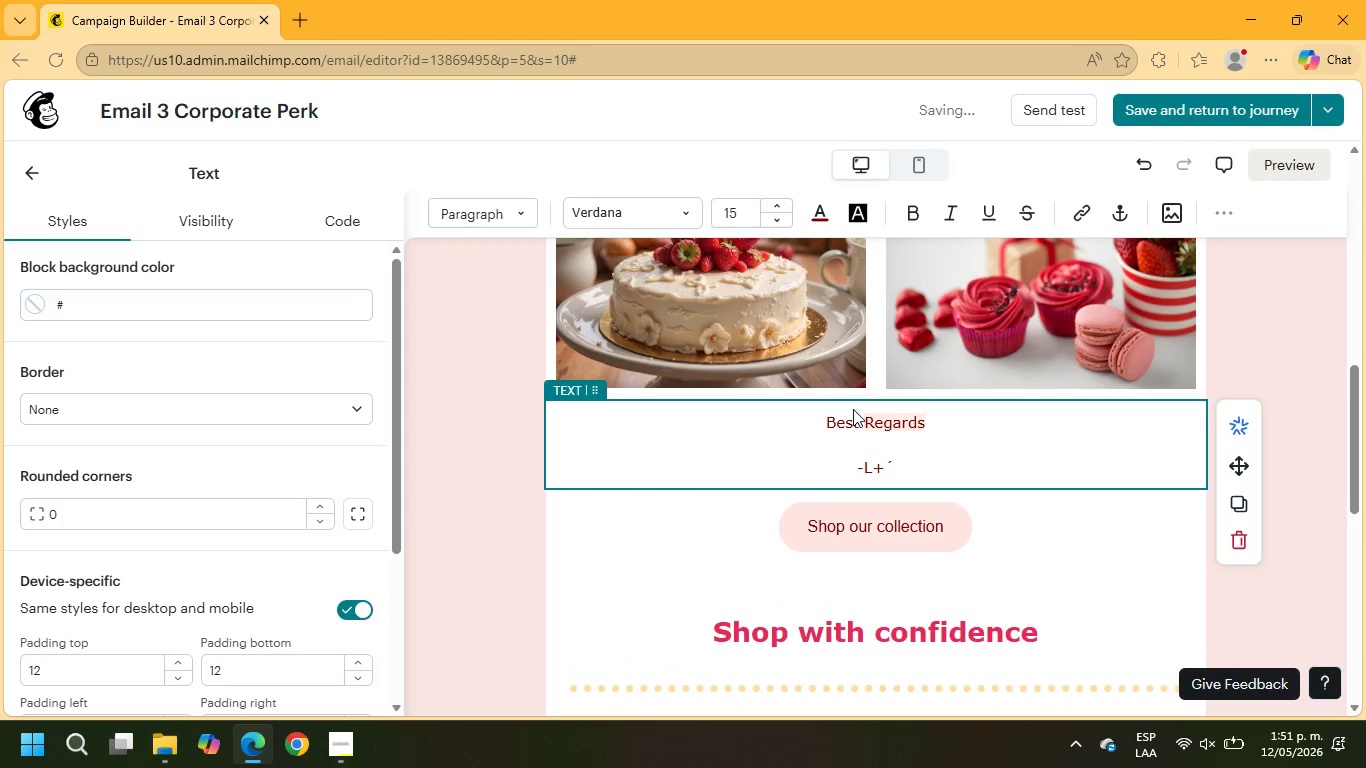 
key(Backspace)
 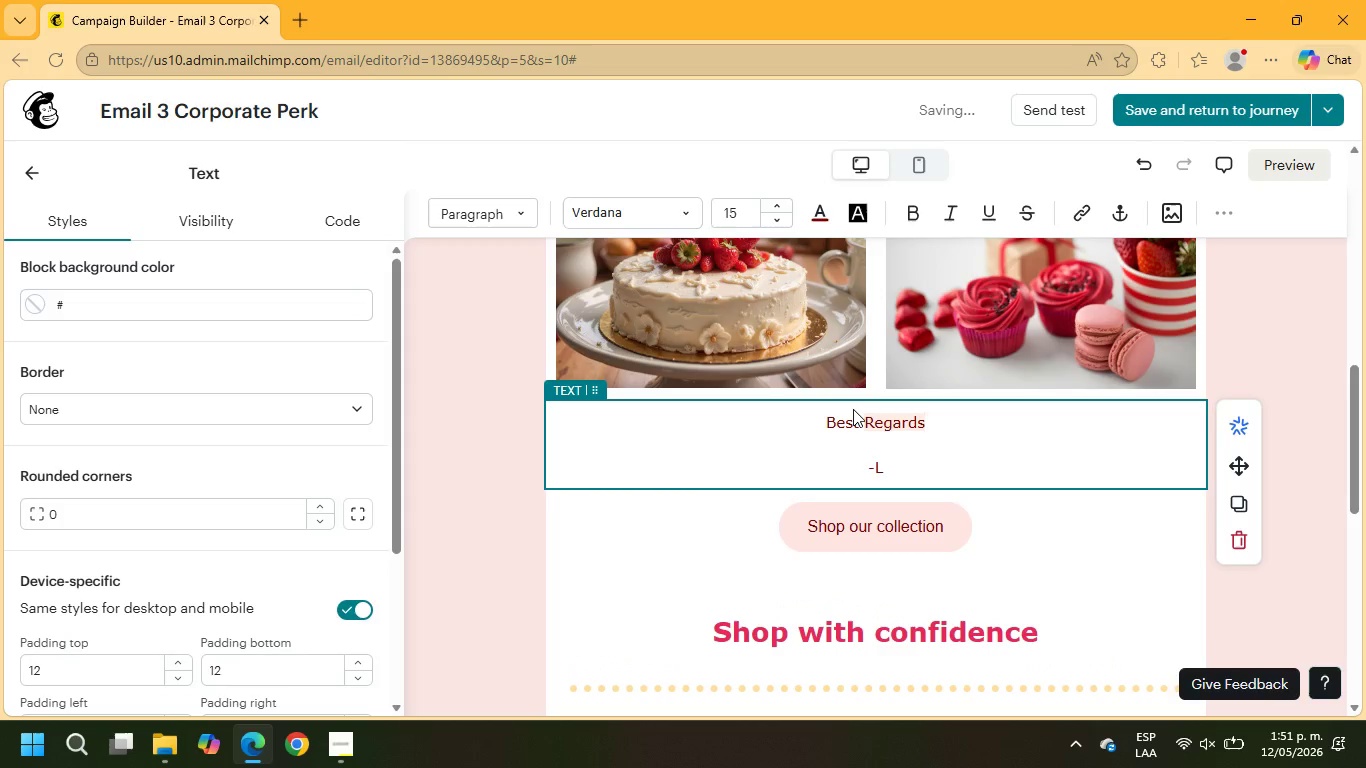 
key(Backspace)
 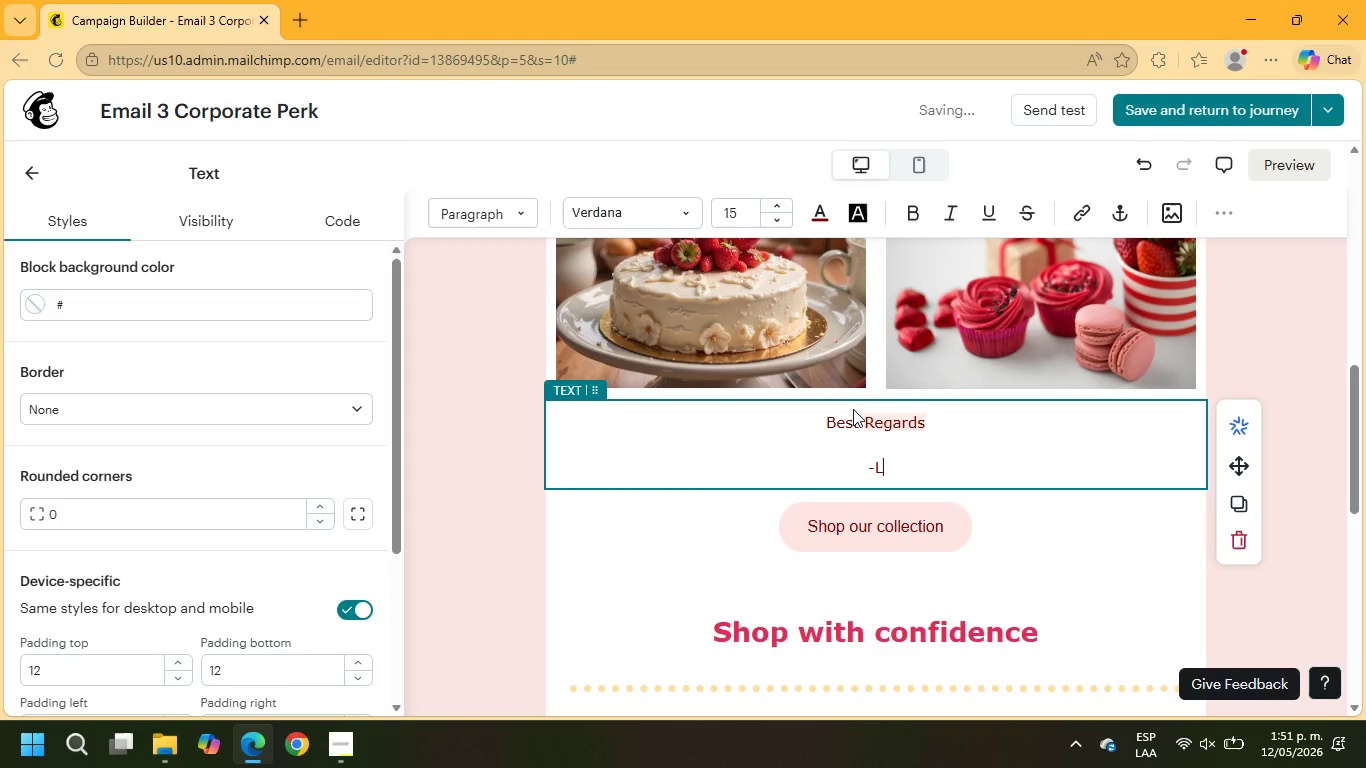 
type(;;)
key(Backspace)
type(Artiste Patisserie)
 